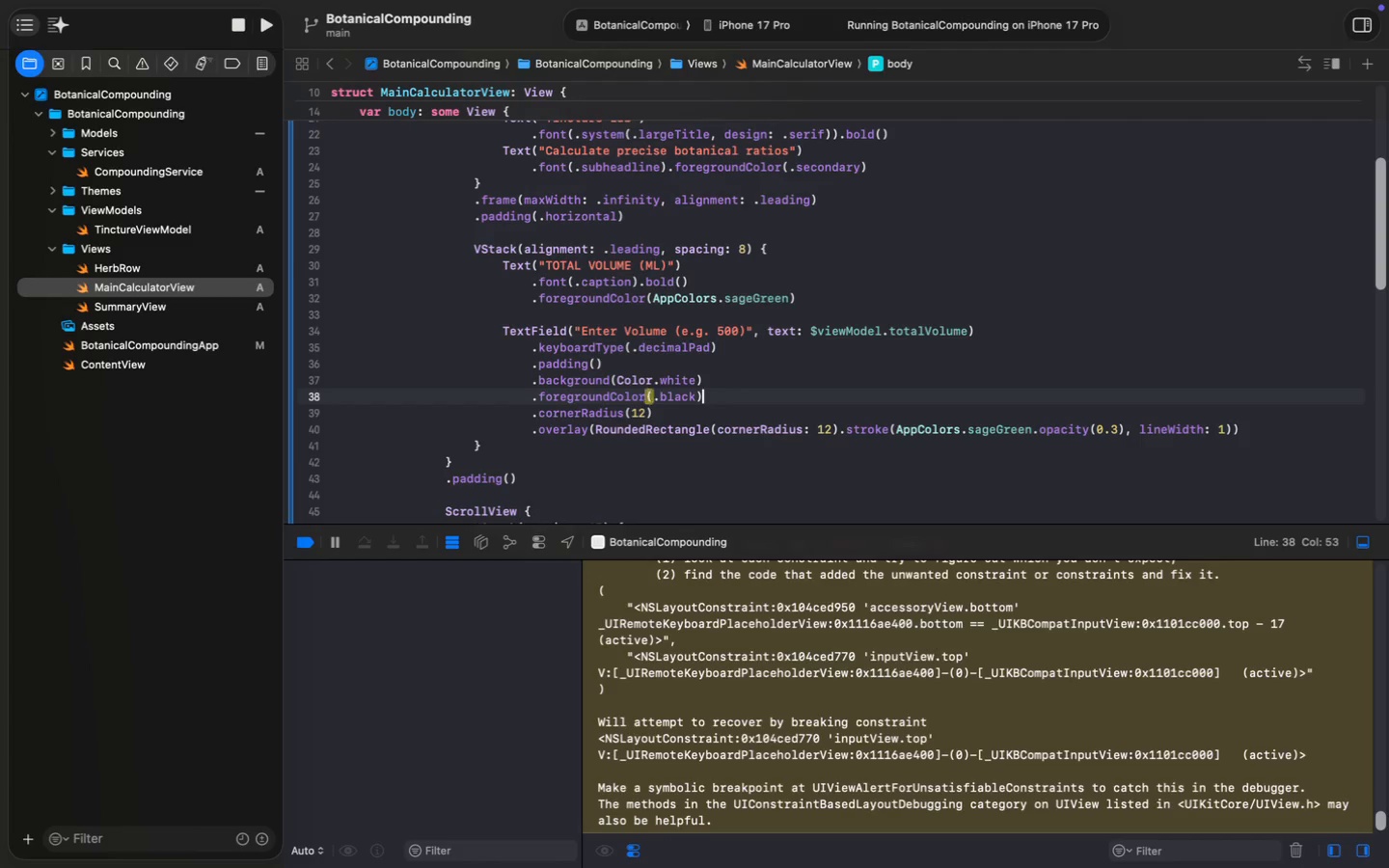 
key(Meta+S)
 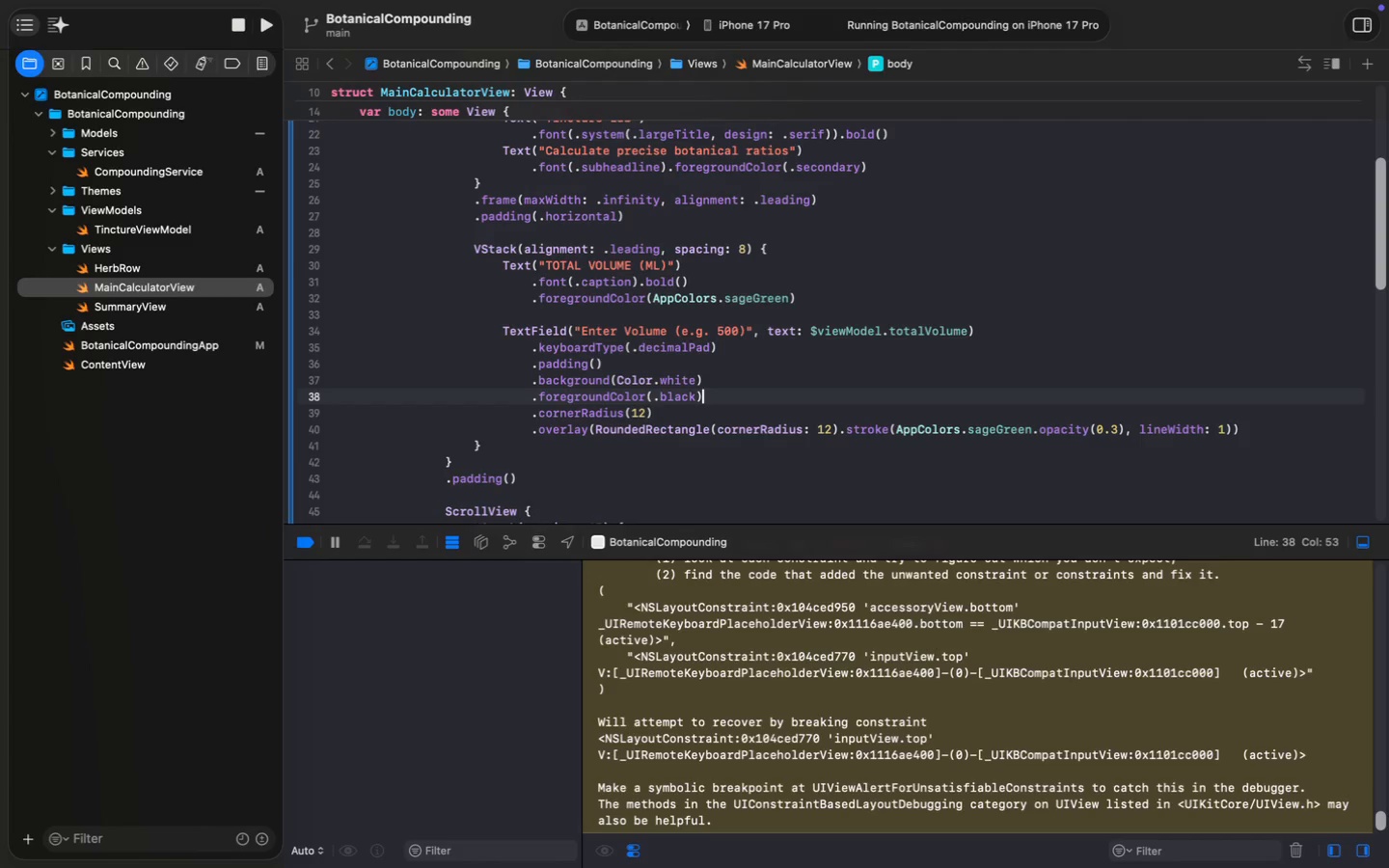 
key(Meta+S)
 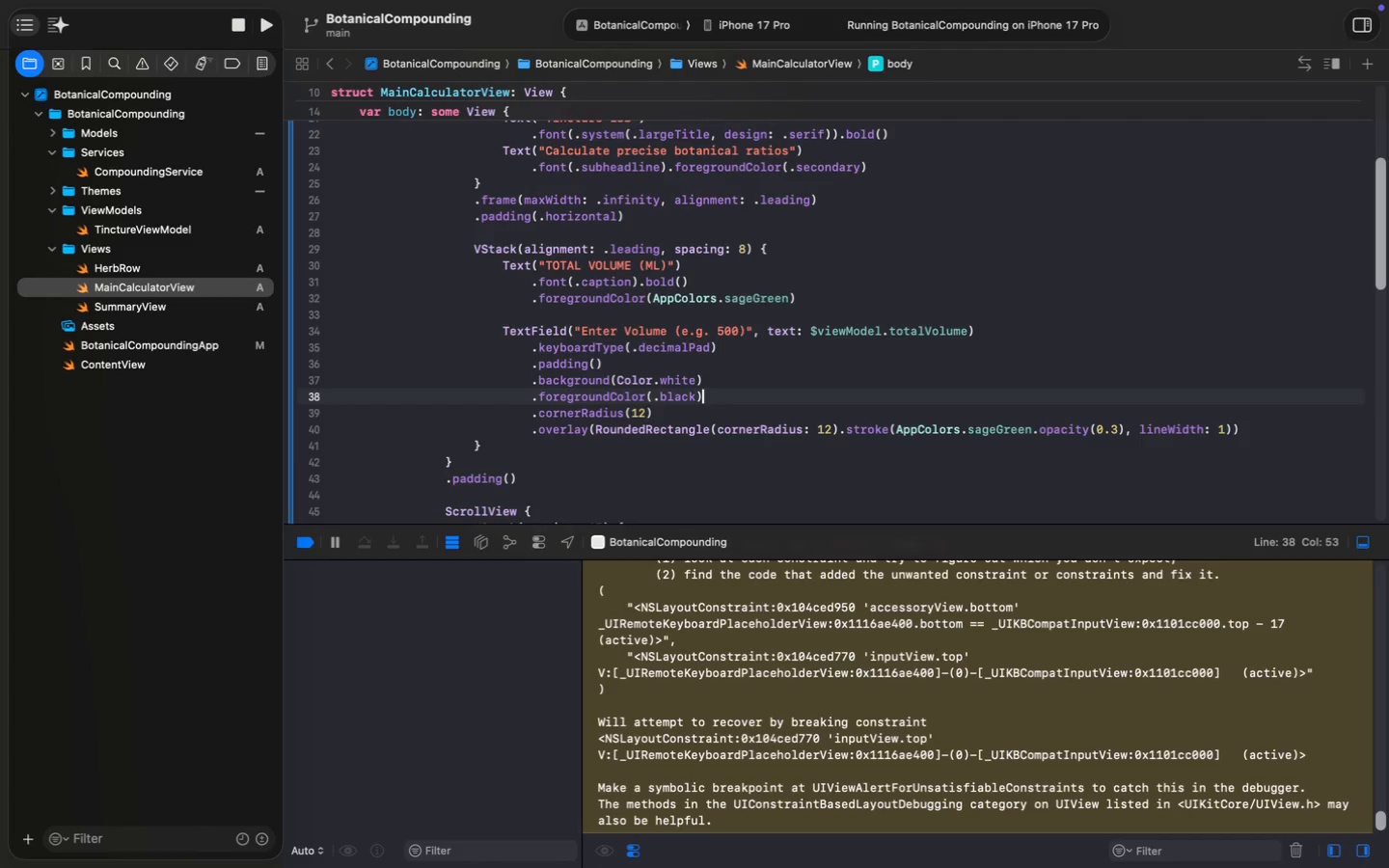 
key(Meta+R)
 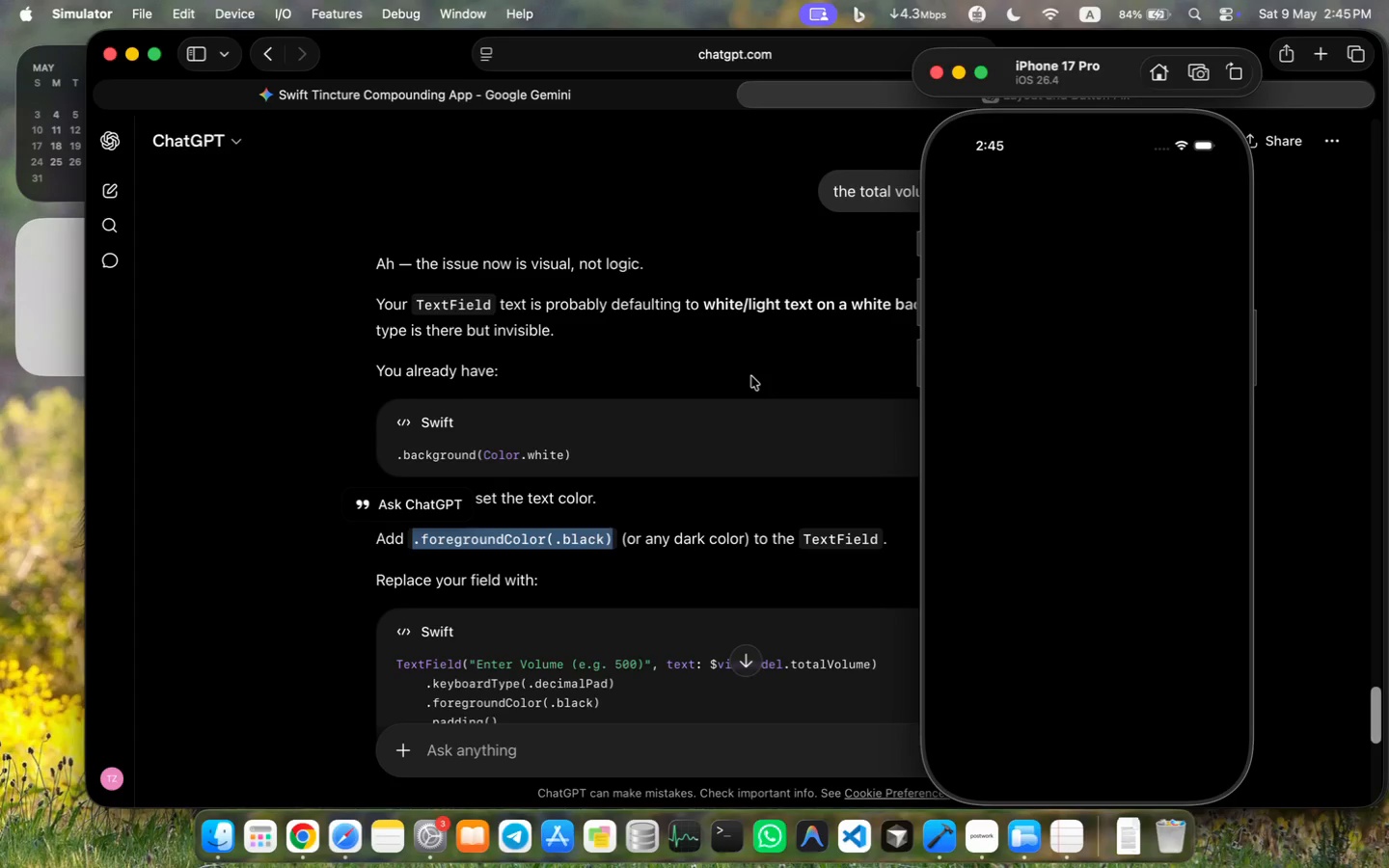 
wait(25.42)
 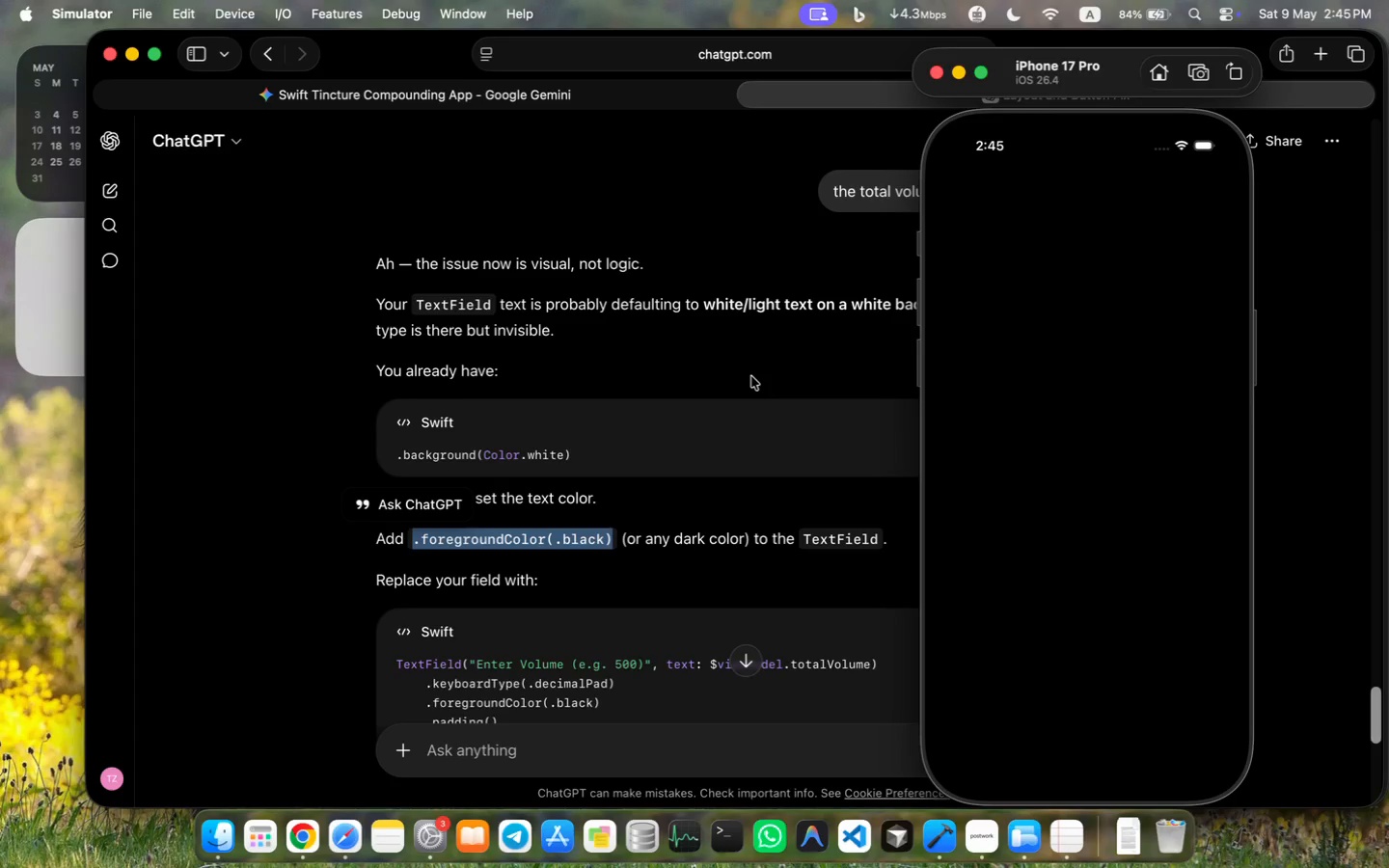 
left_click([1064, 274])
 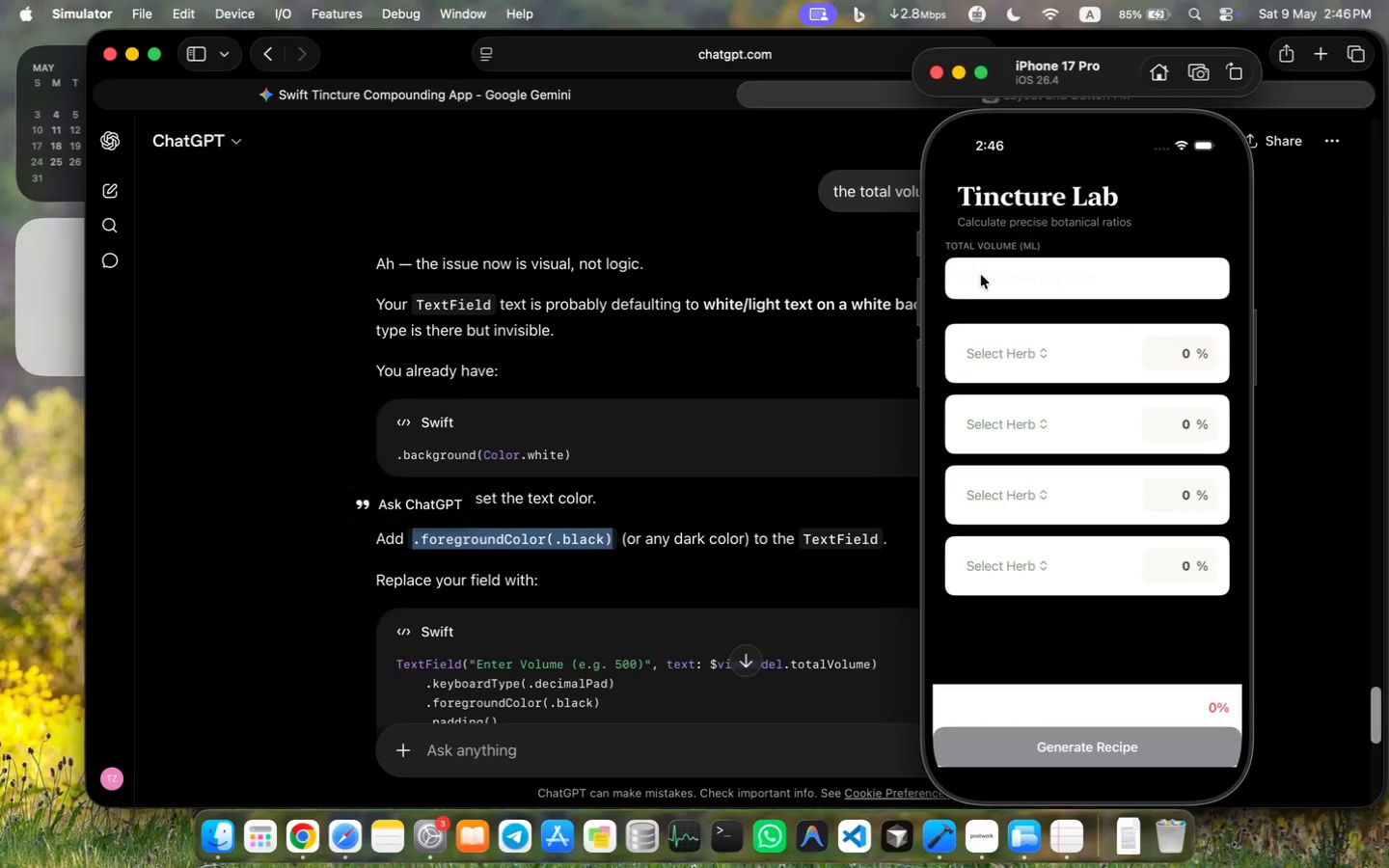 
wait(5.02)
 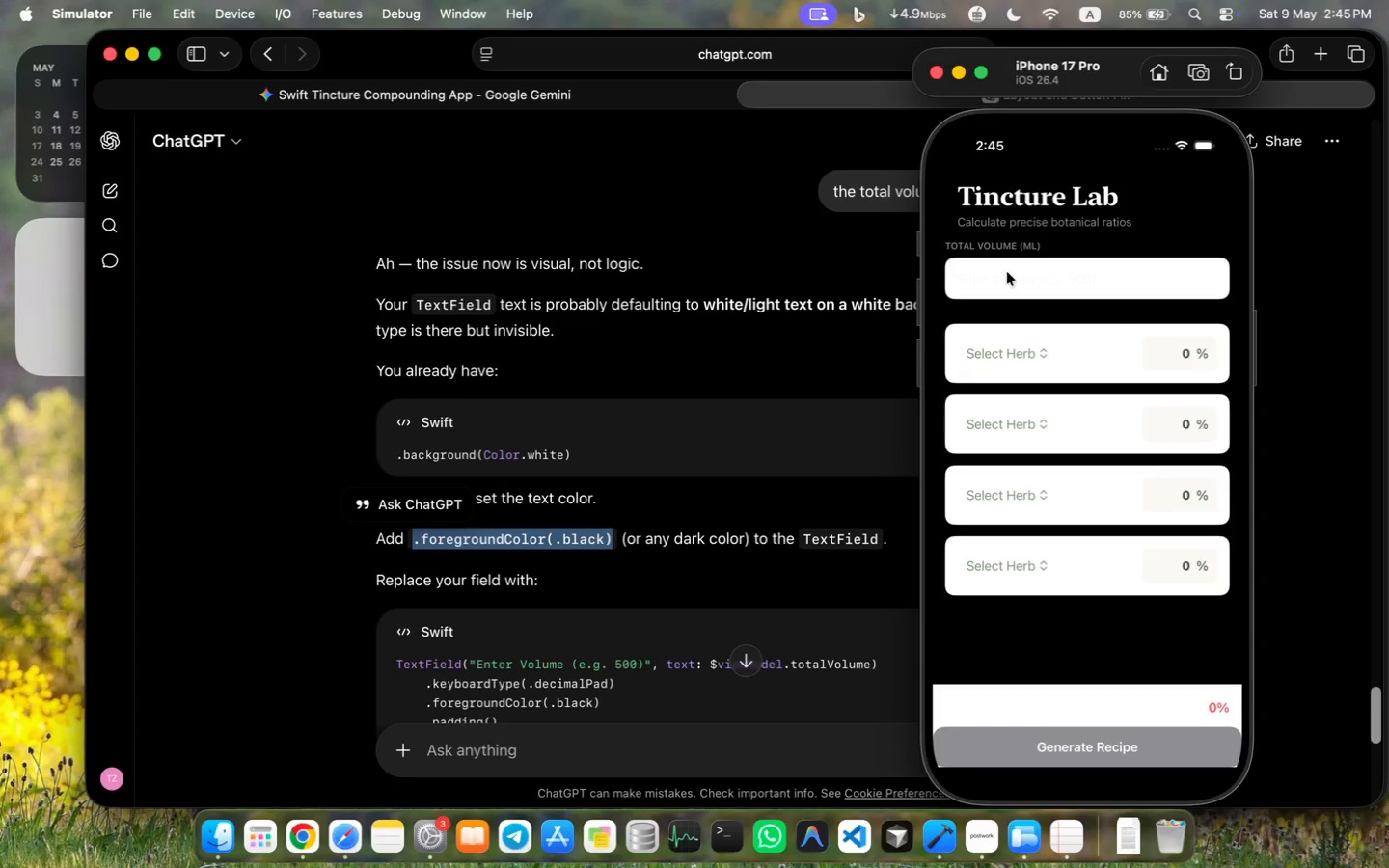 
left_click([981, 275])
 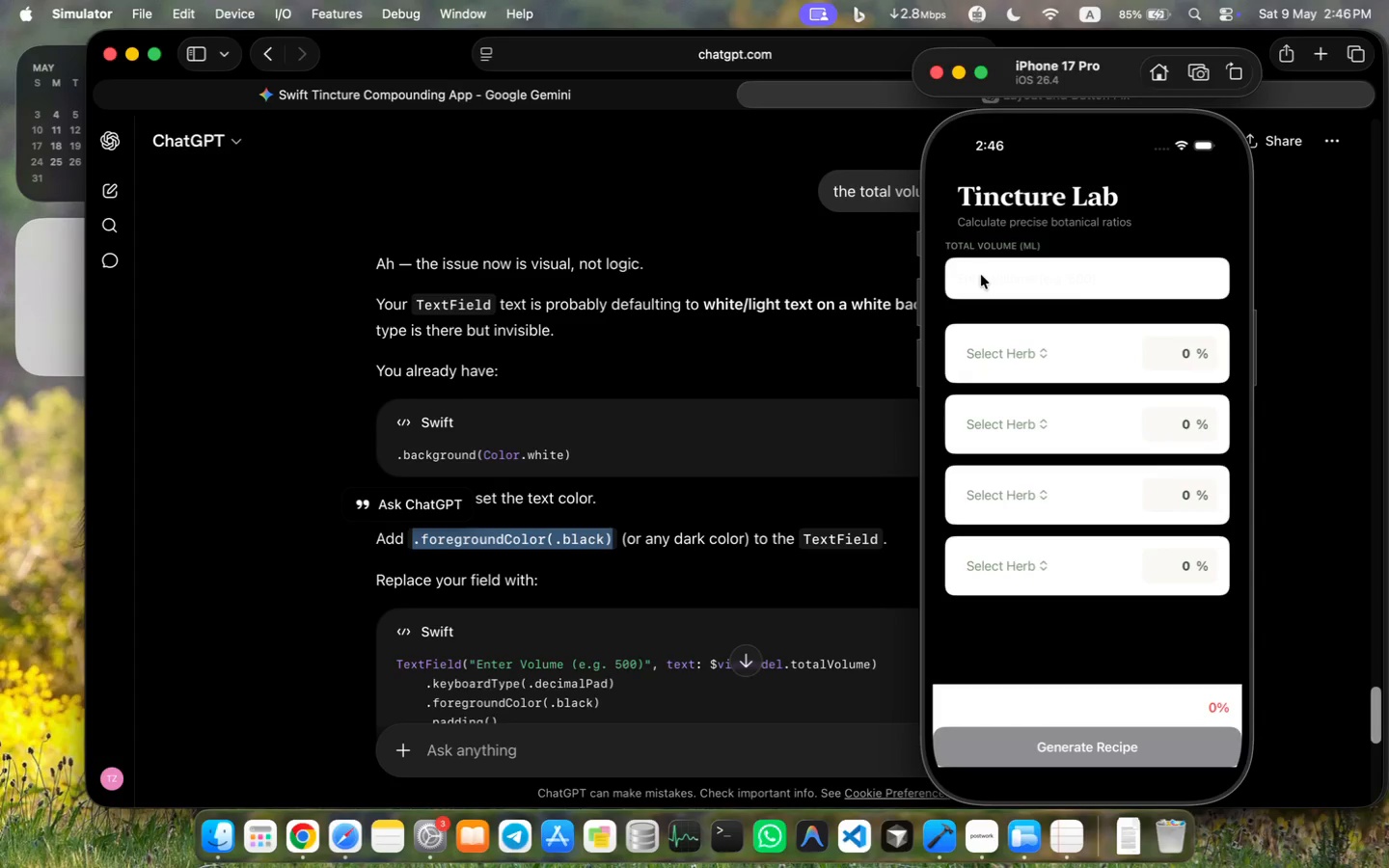 
type(540)
 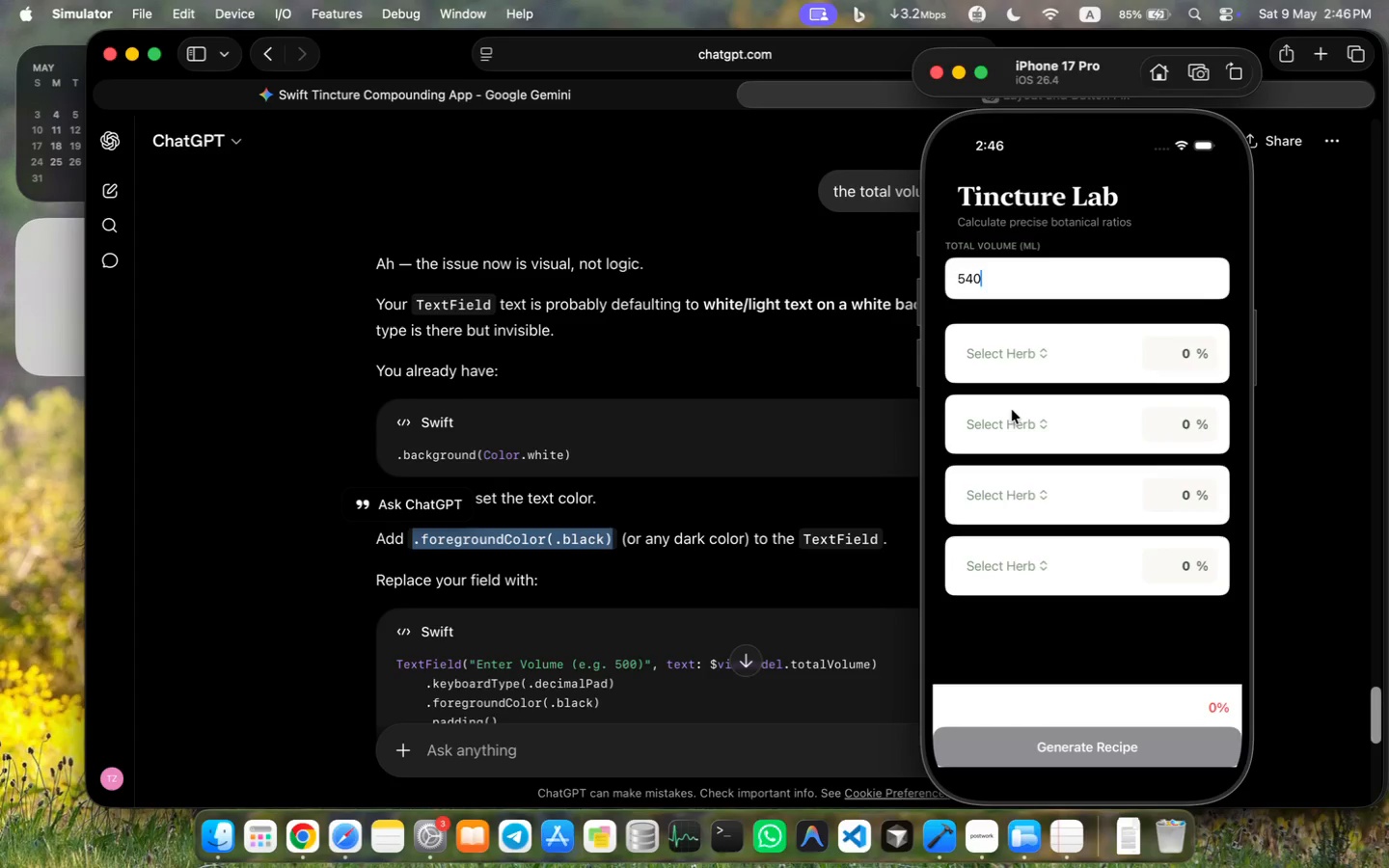 
left_click([1044, 350])
 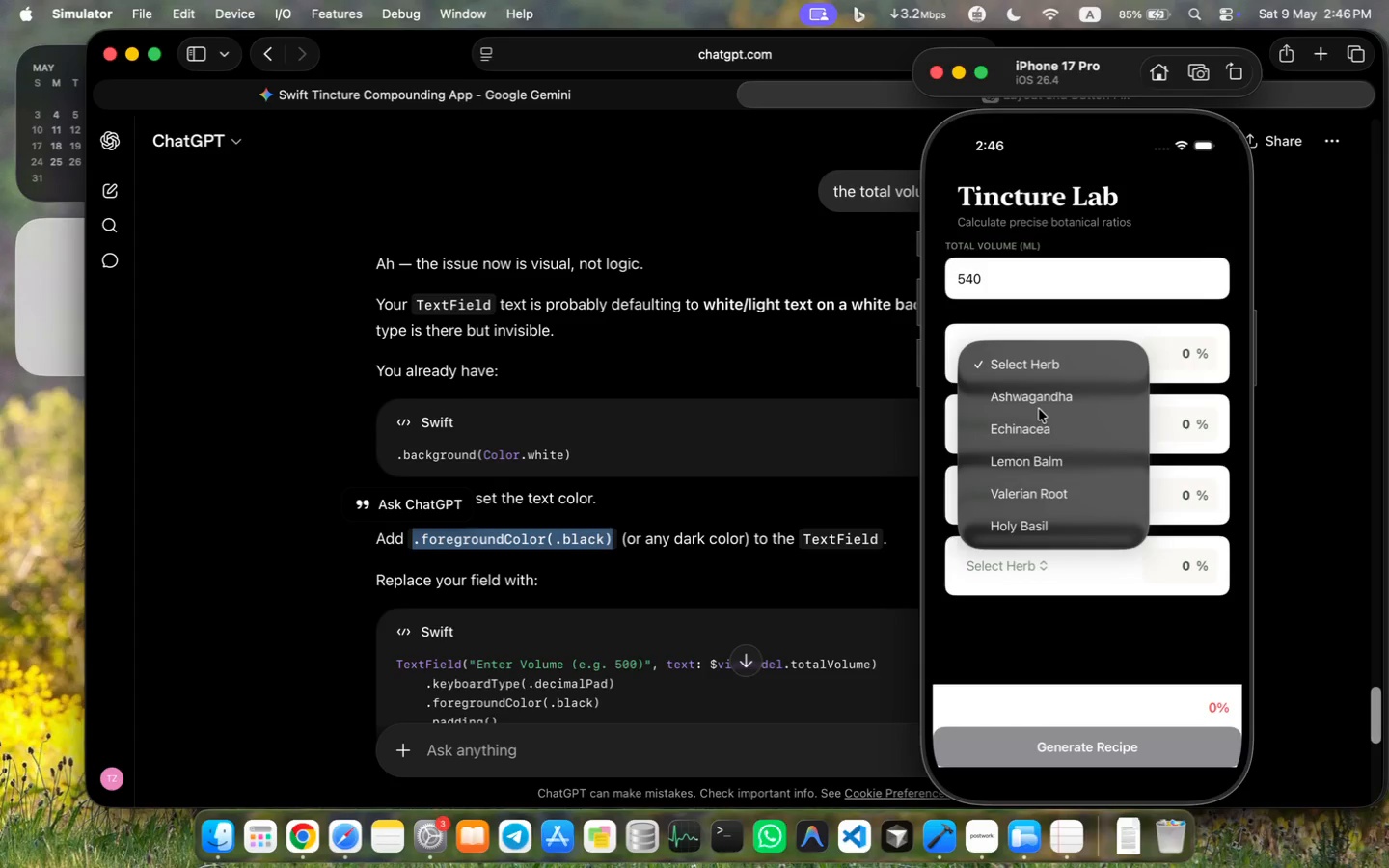 
left_click([1034, 399])
 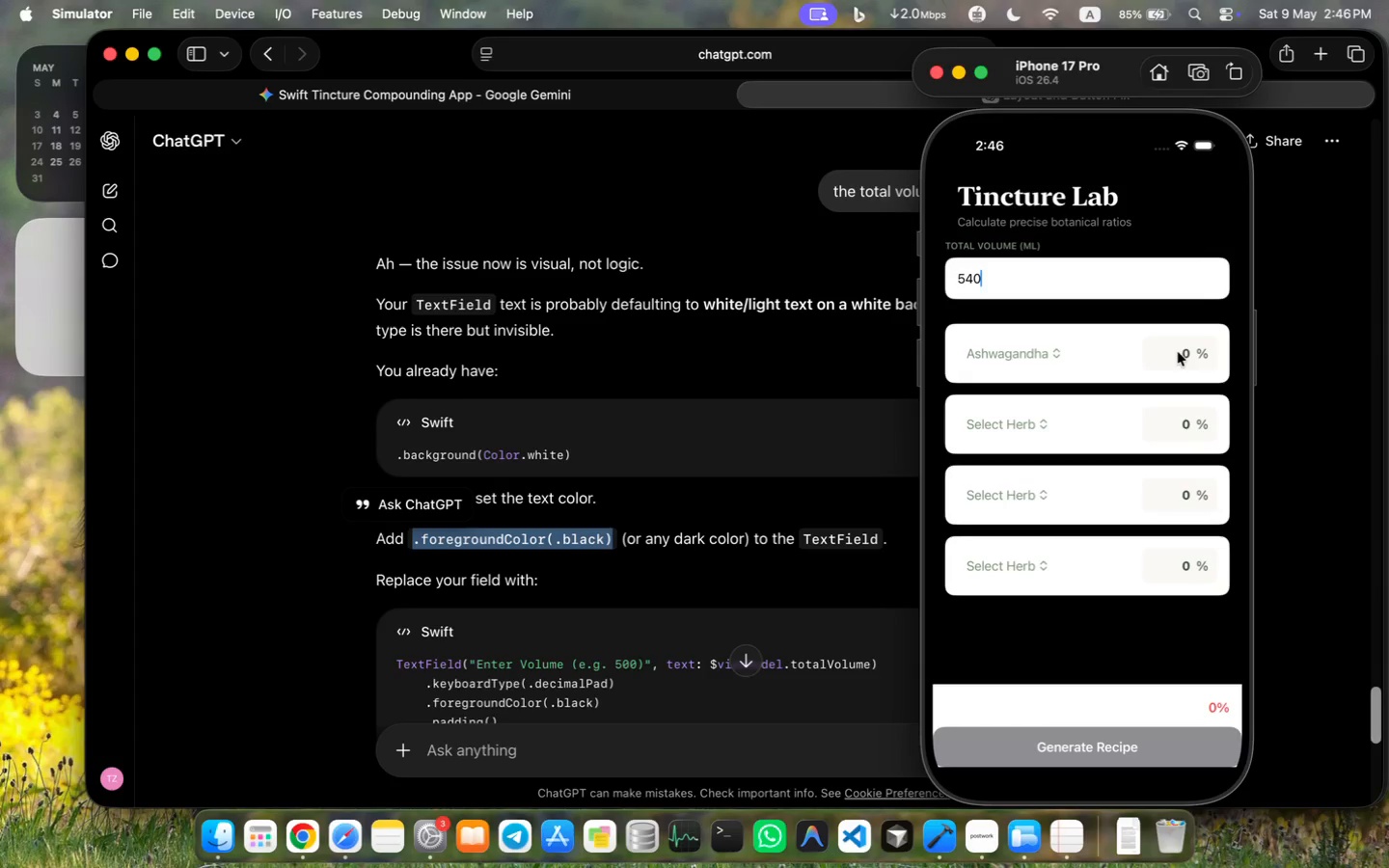 
type(10)
 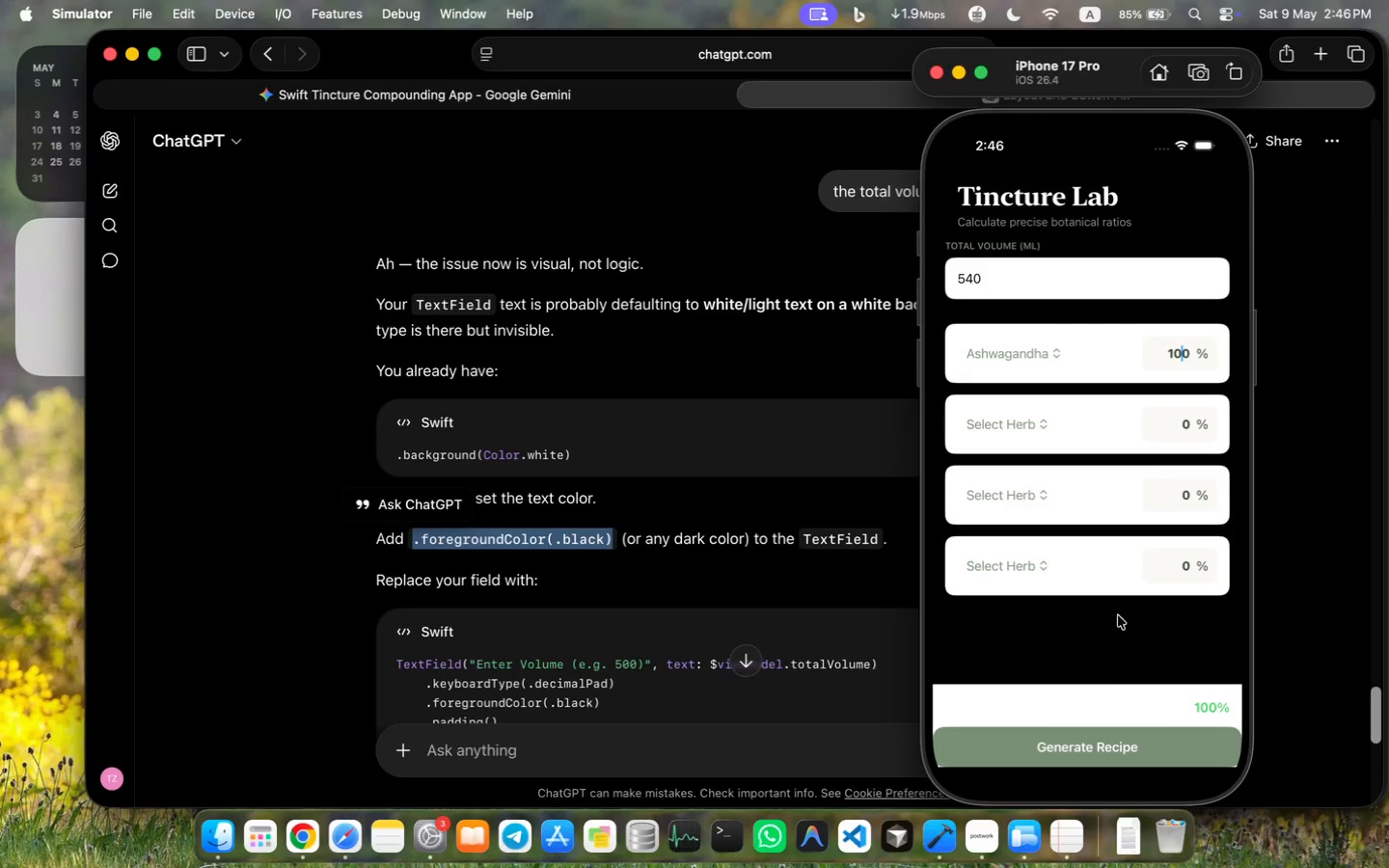 
left_click([1103, 754])
 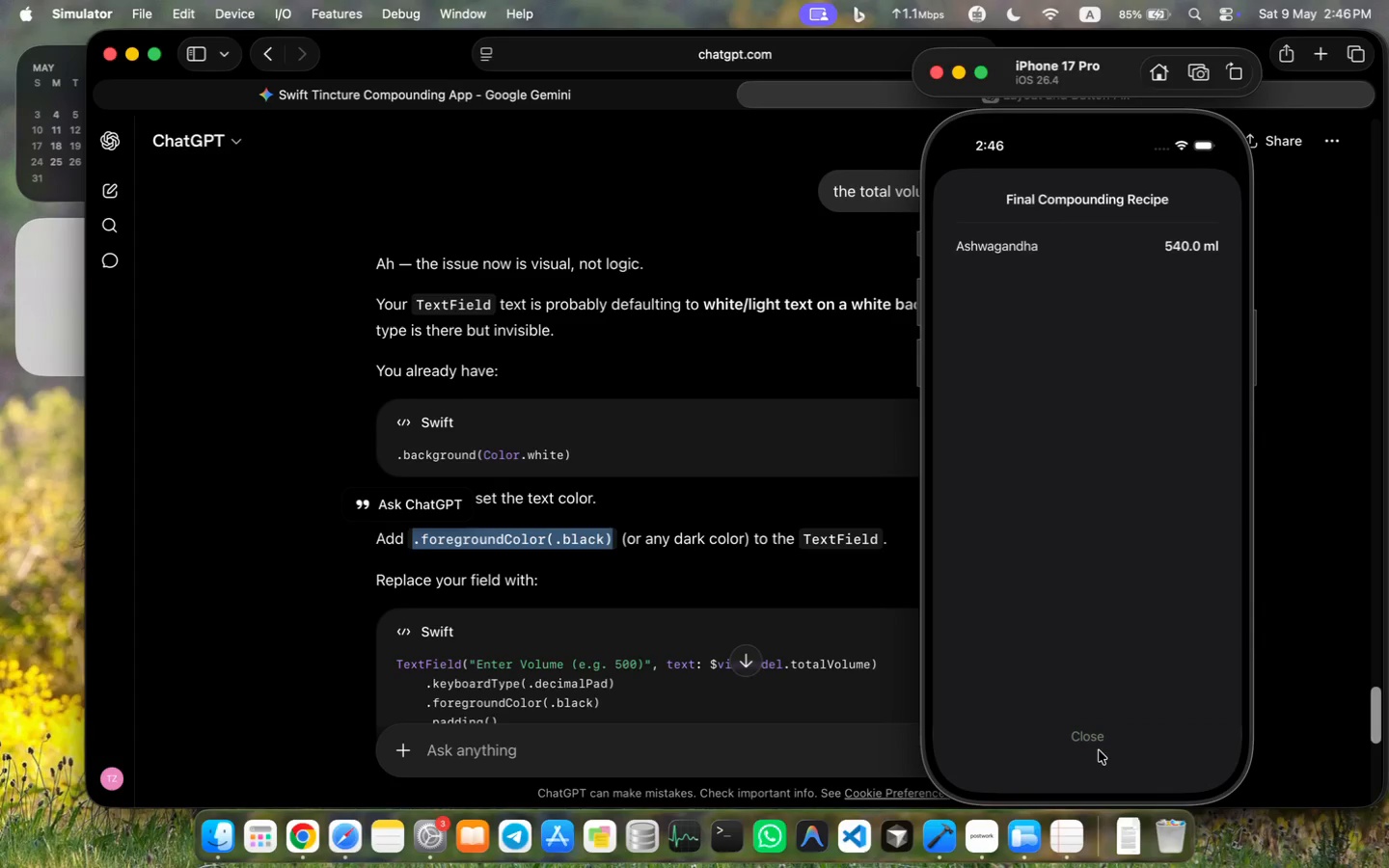 
left_click([1098, 743])
 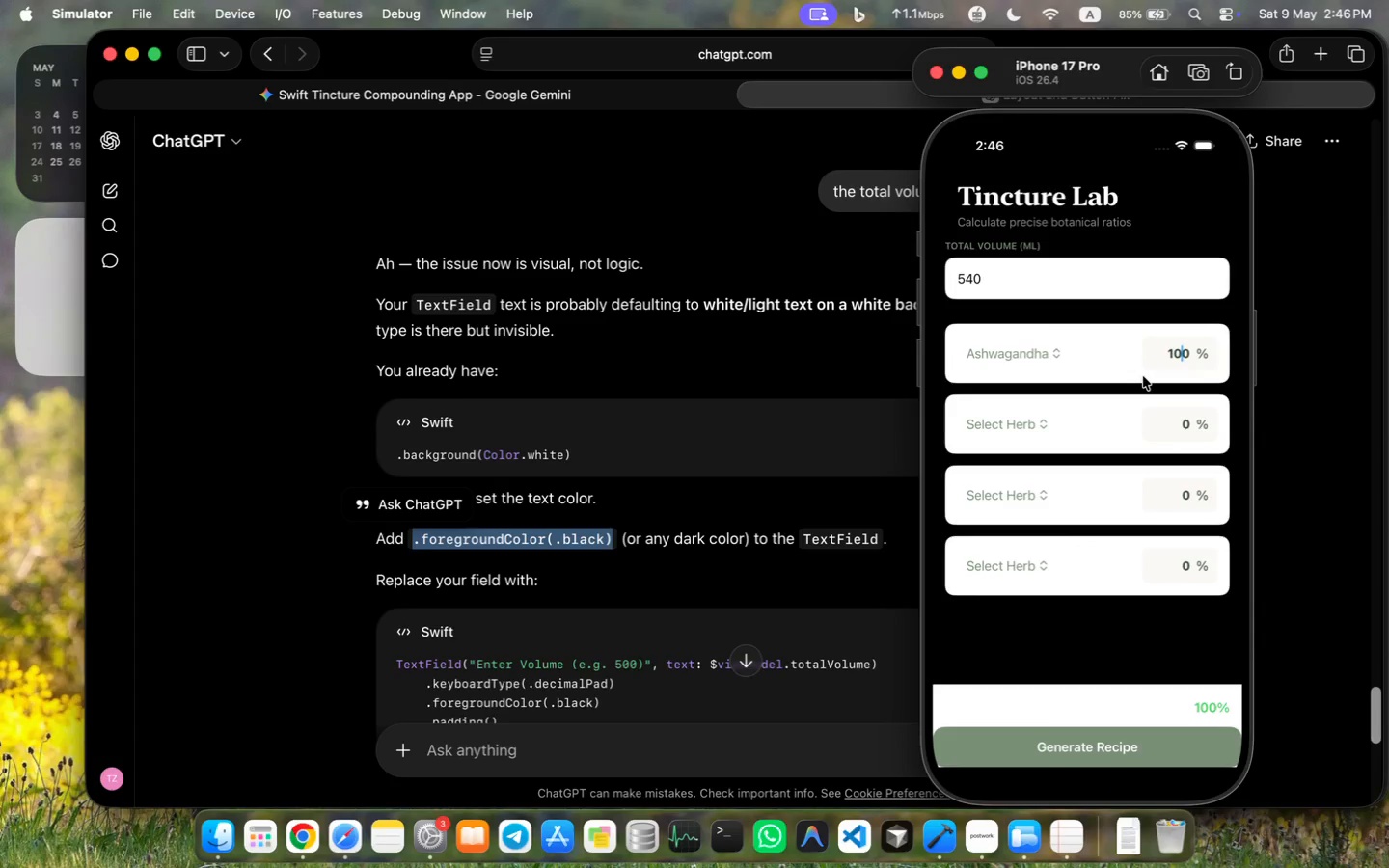 
key(Backspace)
 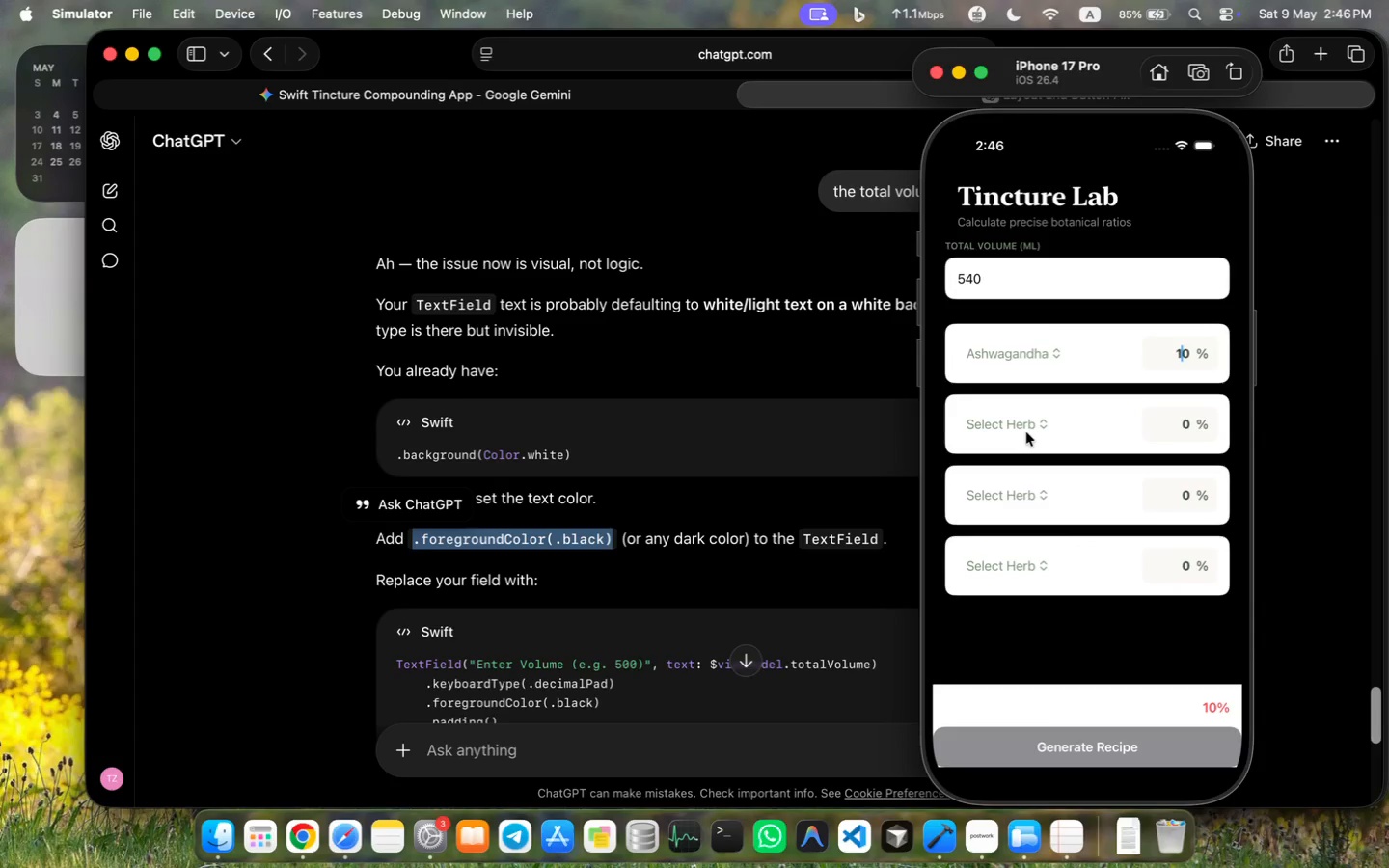 
left_click([1029, 414])
 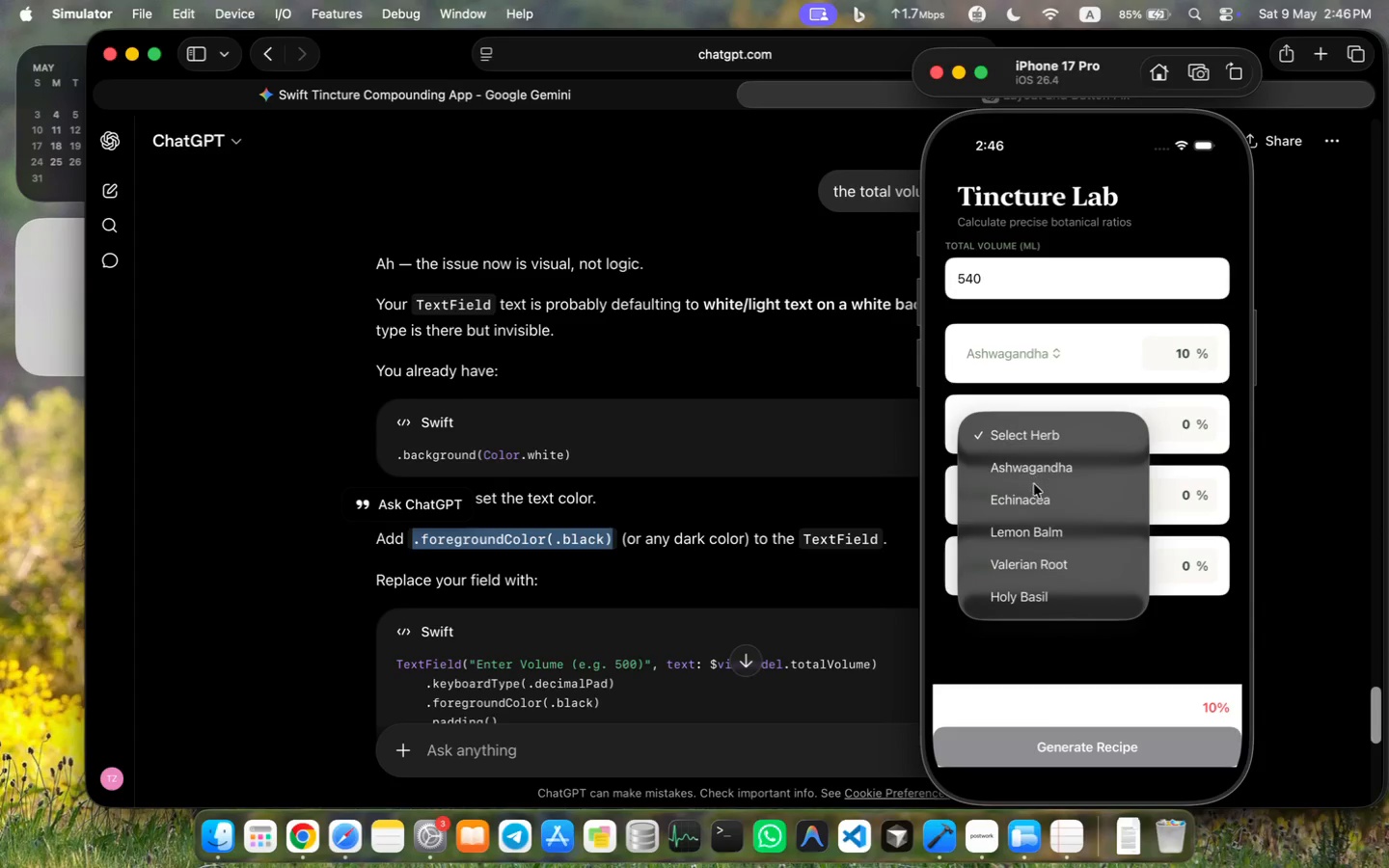 
left_click([1034, 494])
 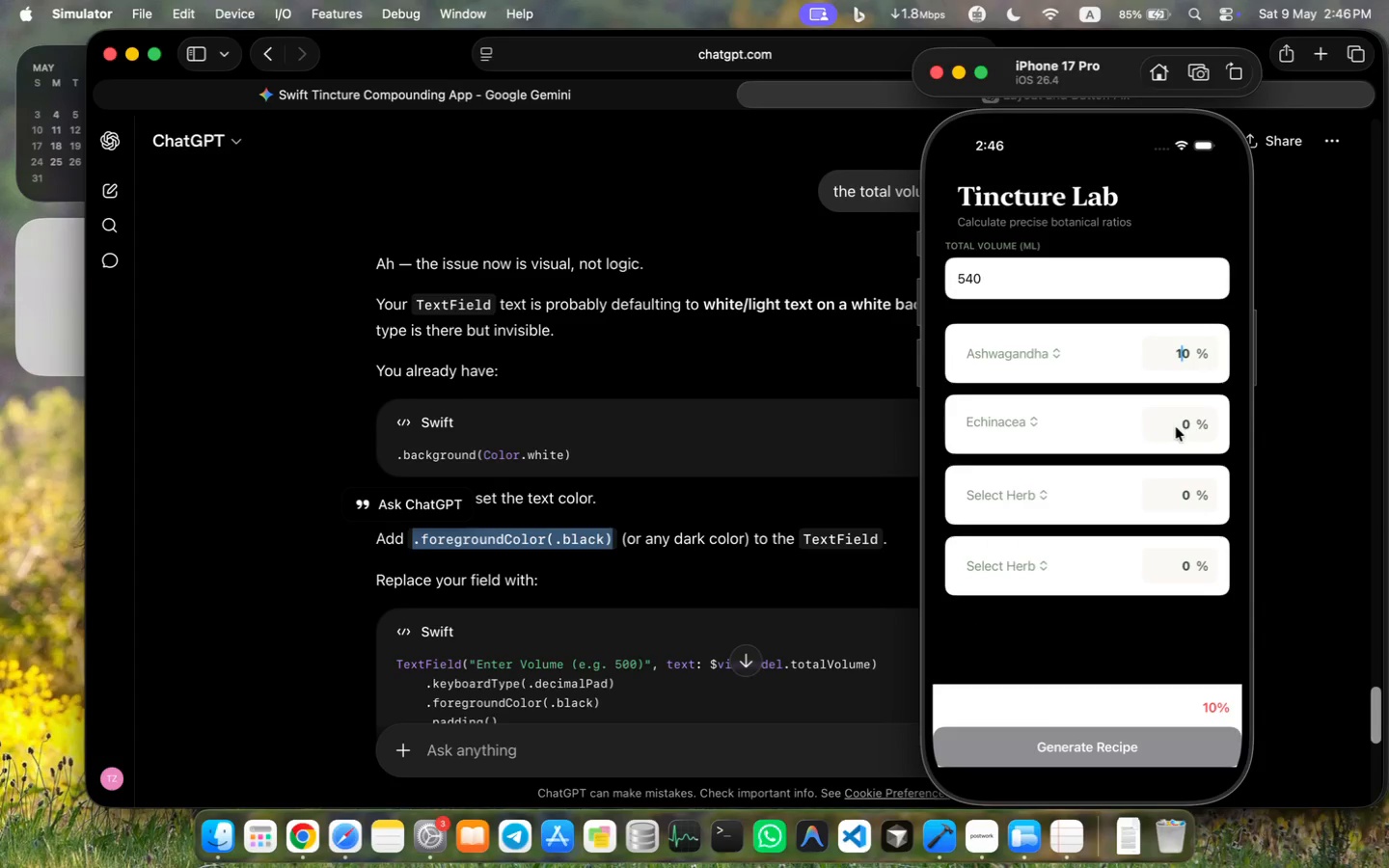 
left_click([1194, 422])
 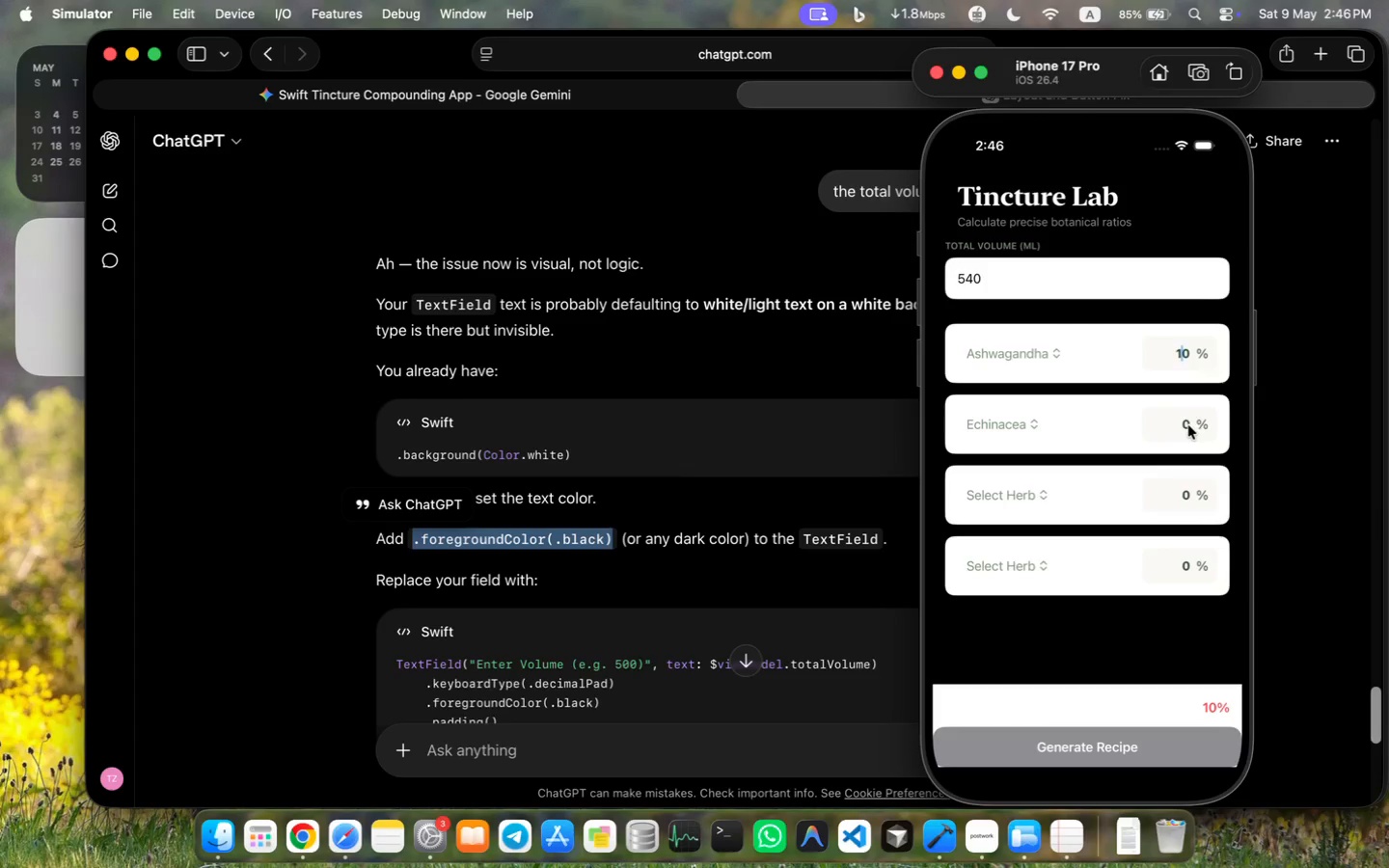 
left_click([1188, 425])
 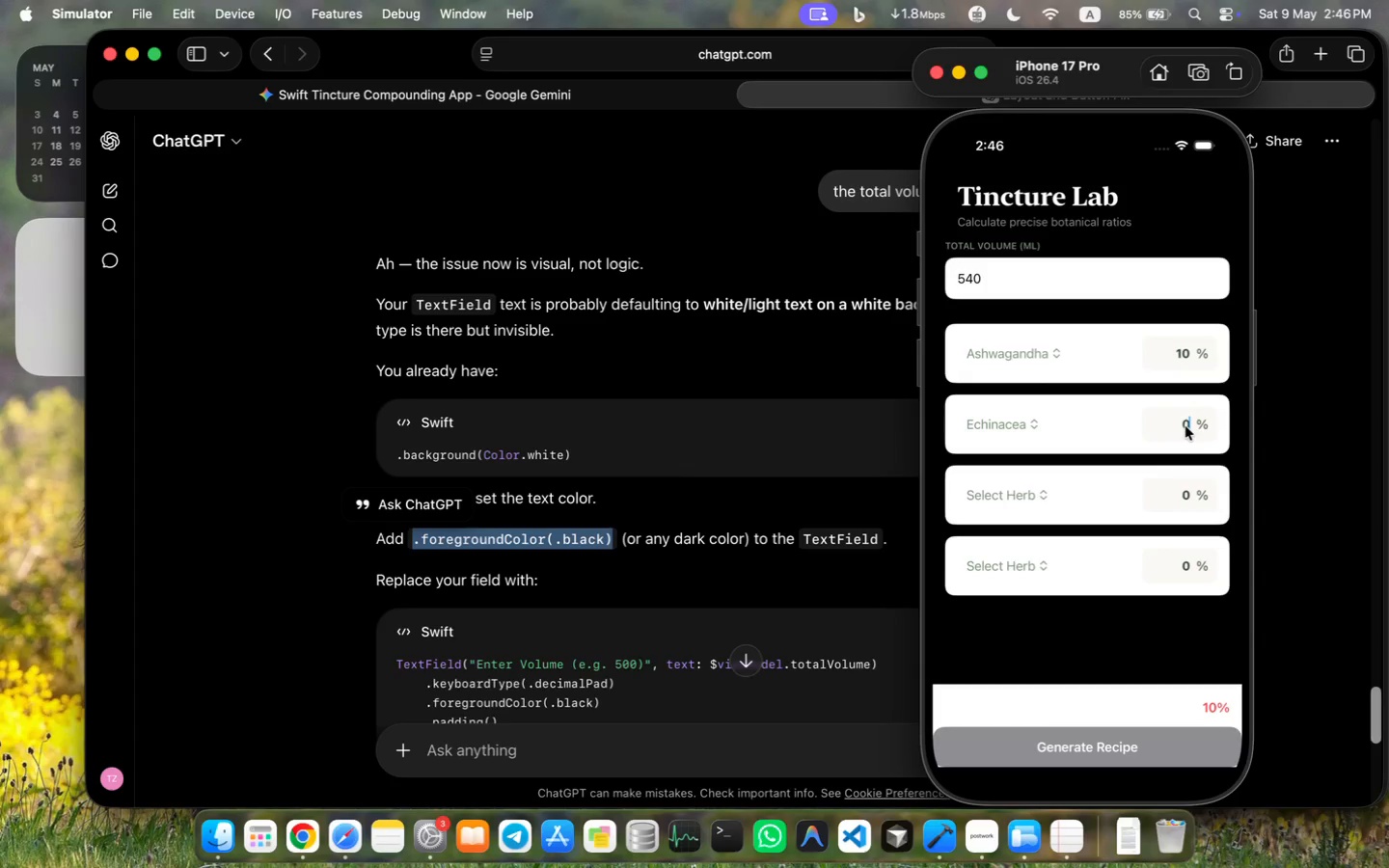 
key(ArrowLeft)
 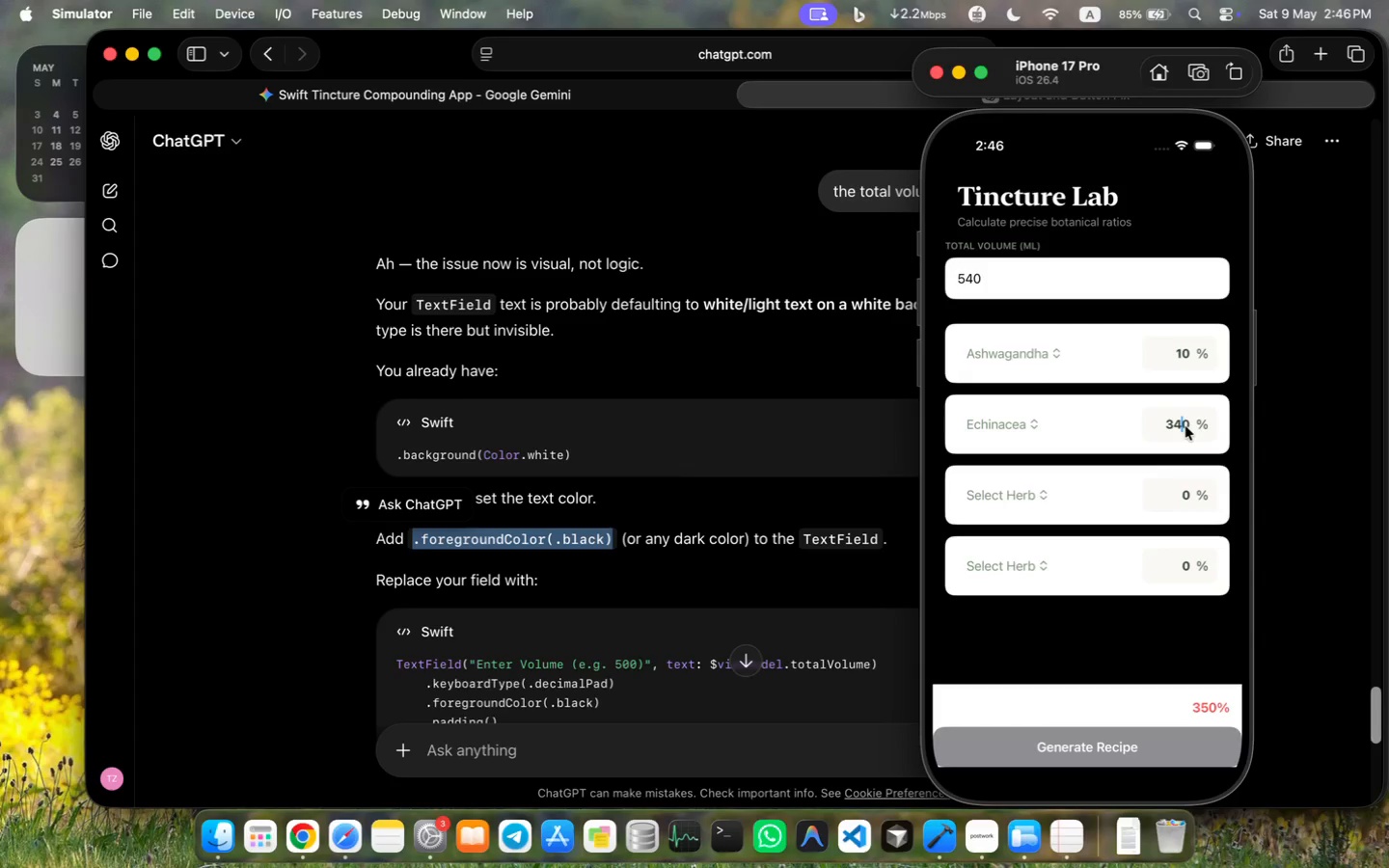 
type(34)
 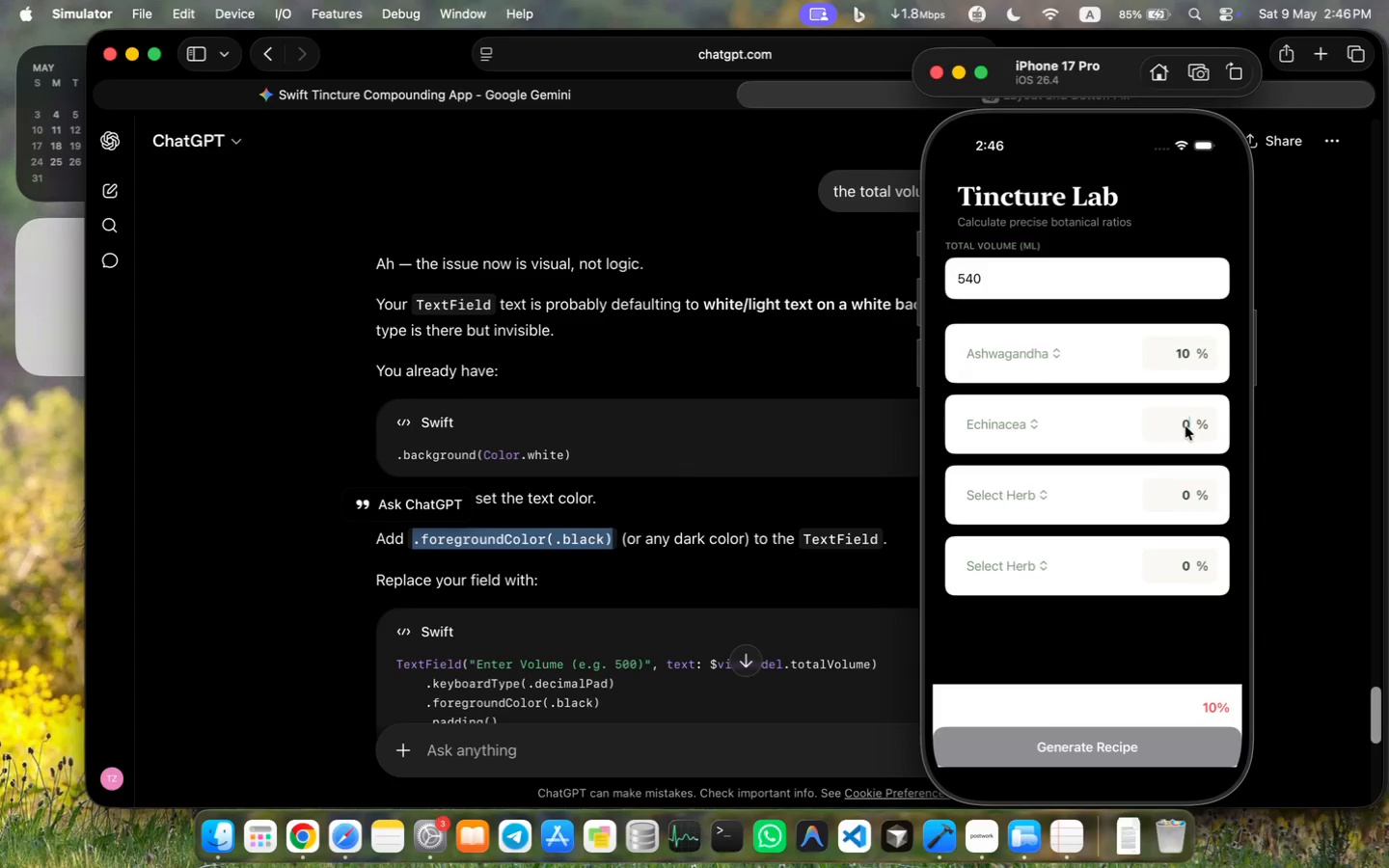 
key(ArrowRight)
 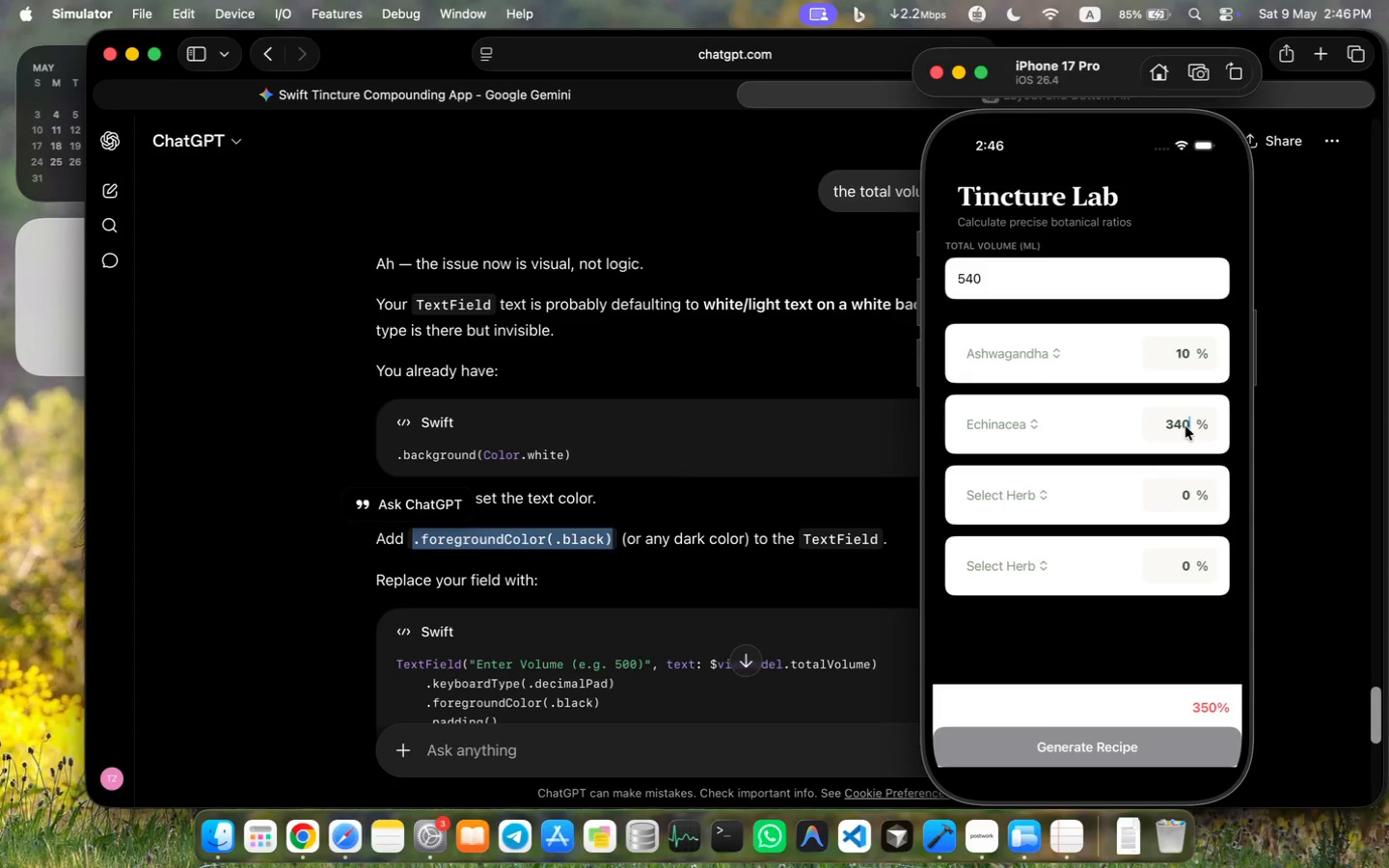 
key(Backspace)
 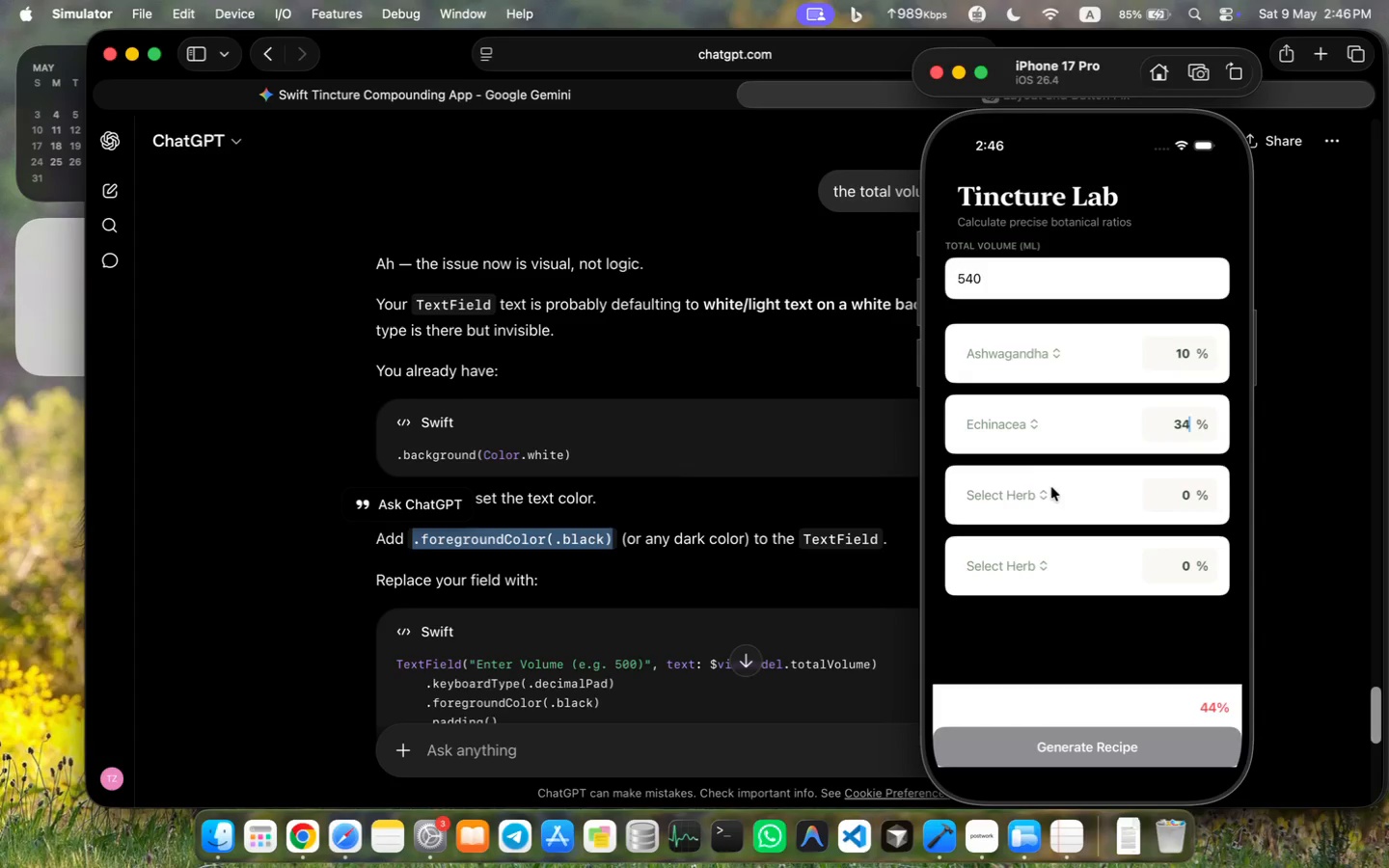 
left_click([1044, 491])
 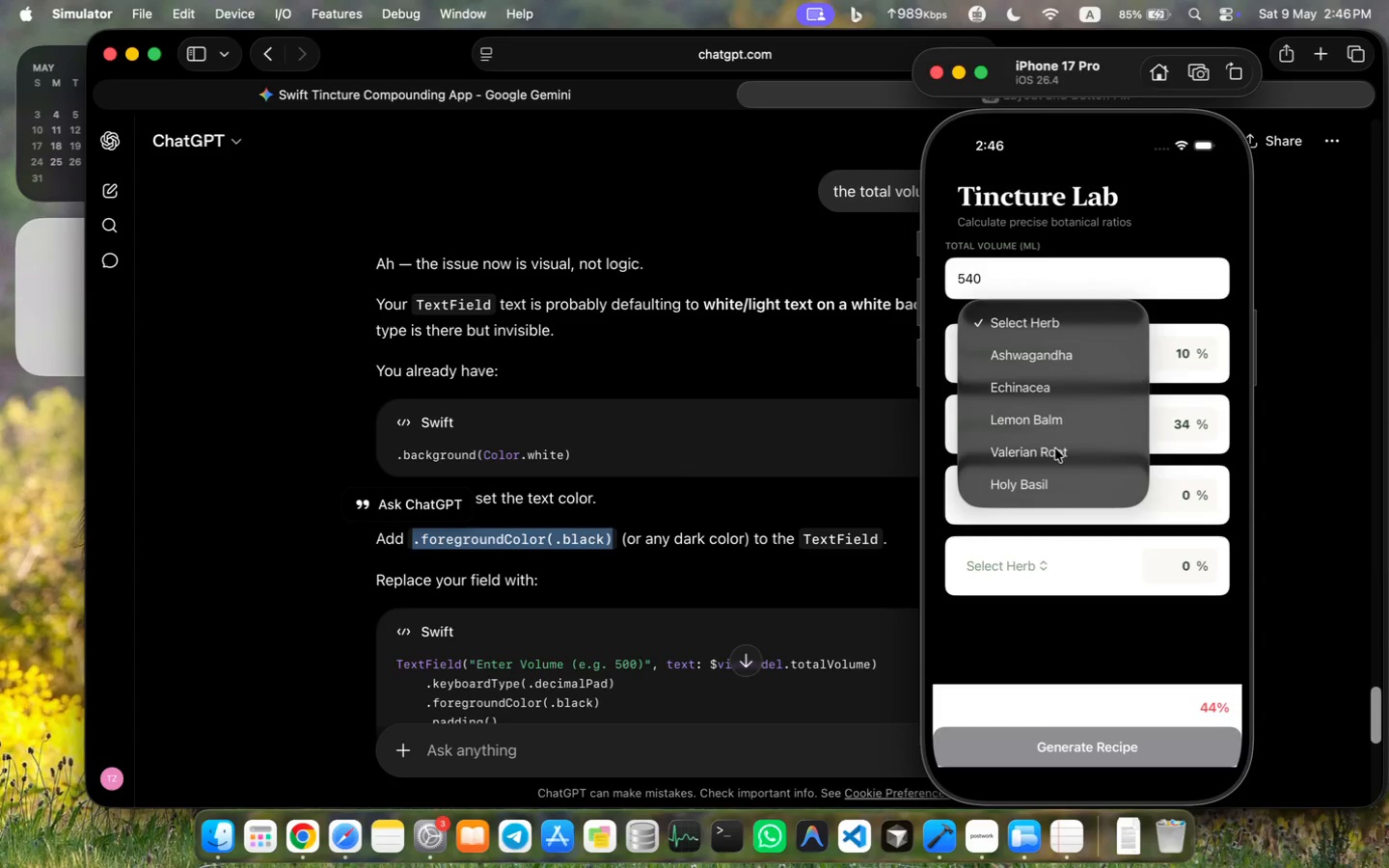 
left_click([1055, 448])
 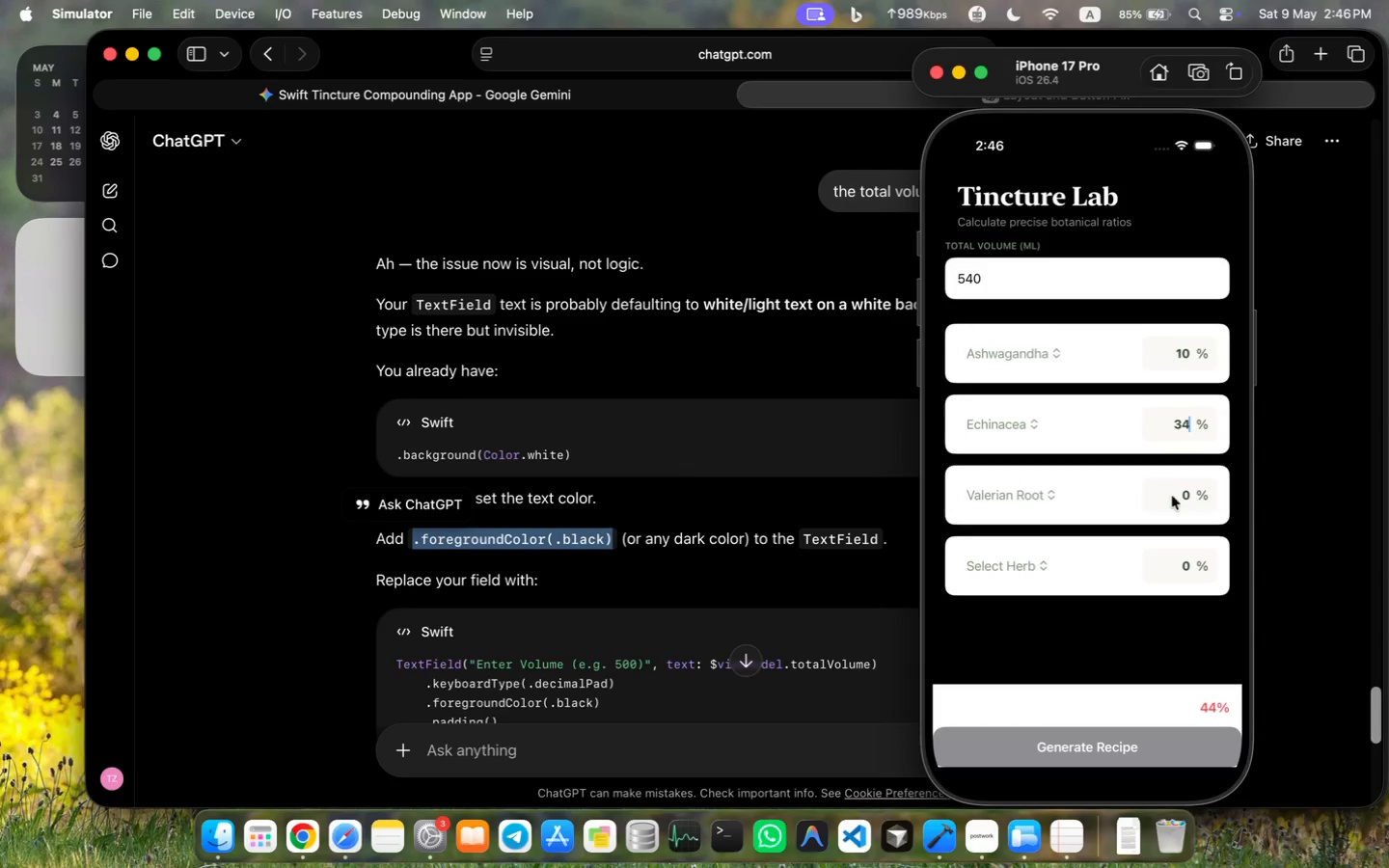 
left_click([1183, 497])
 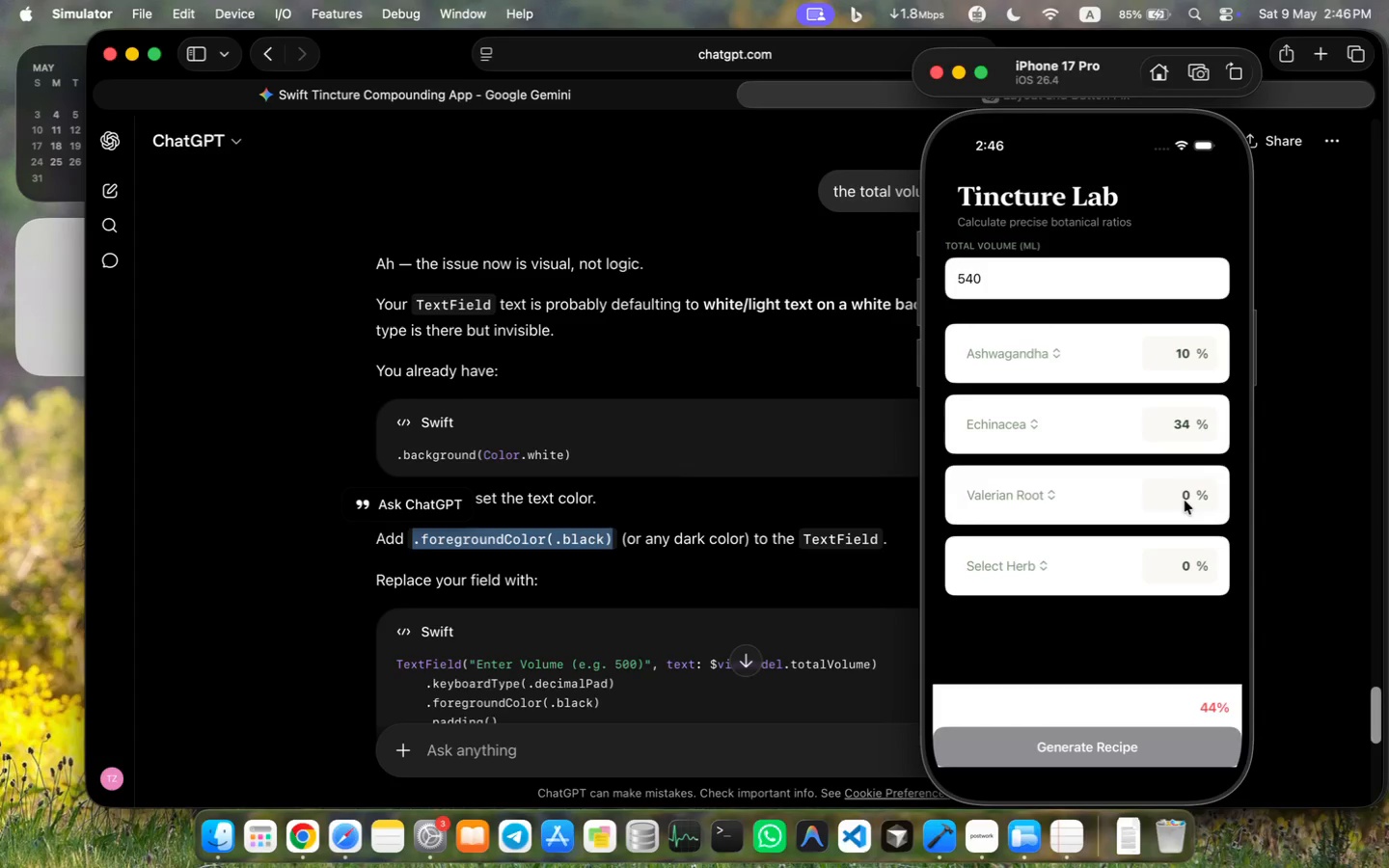 
type(59)
 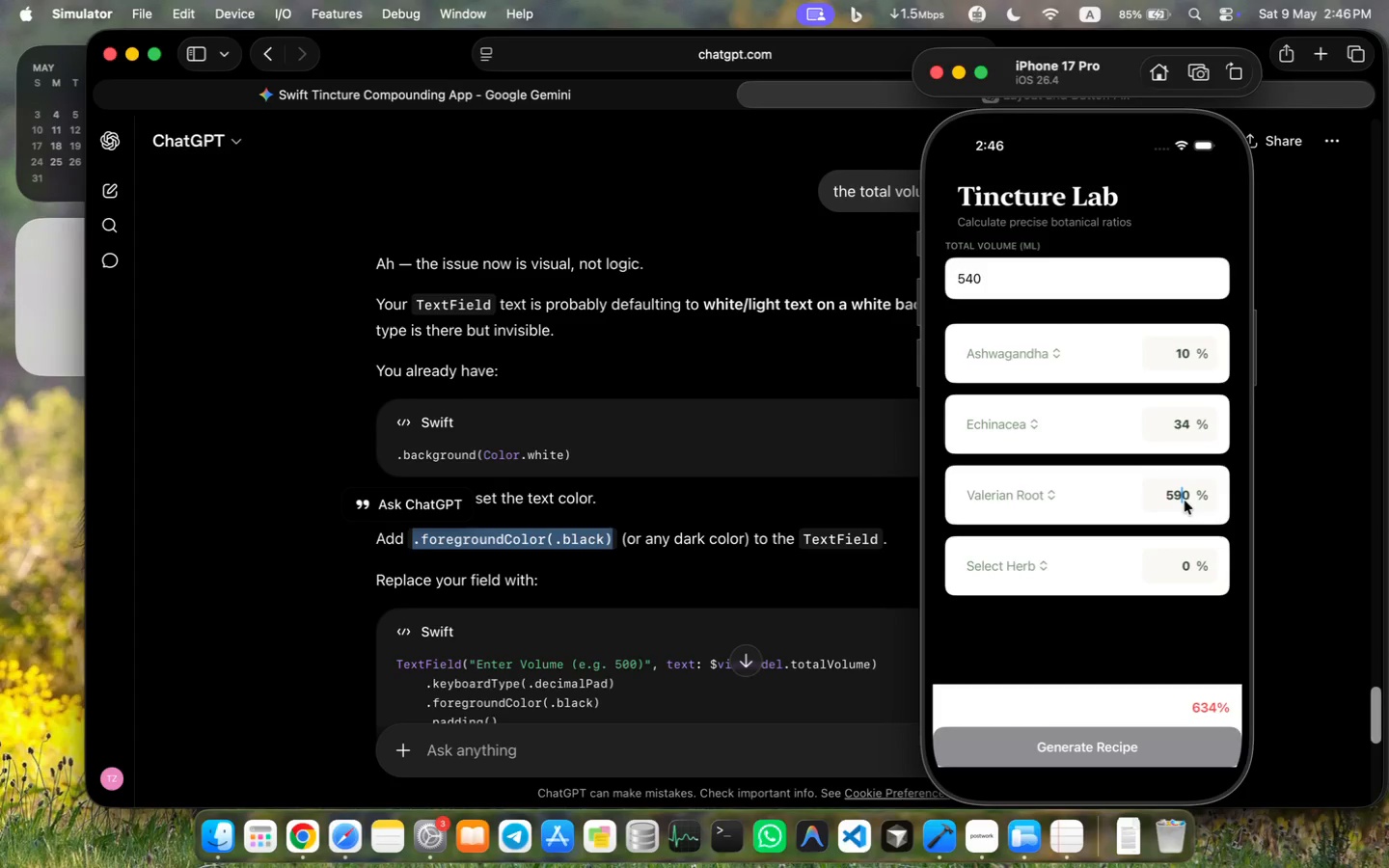 
key(ArrowRight)
 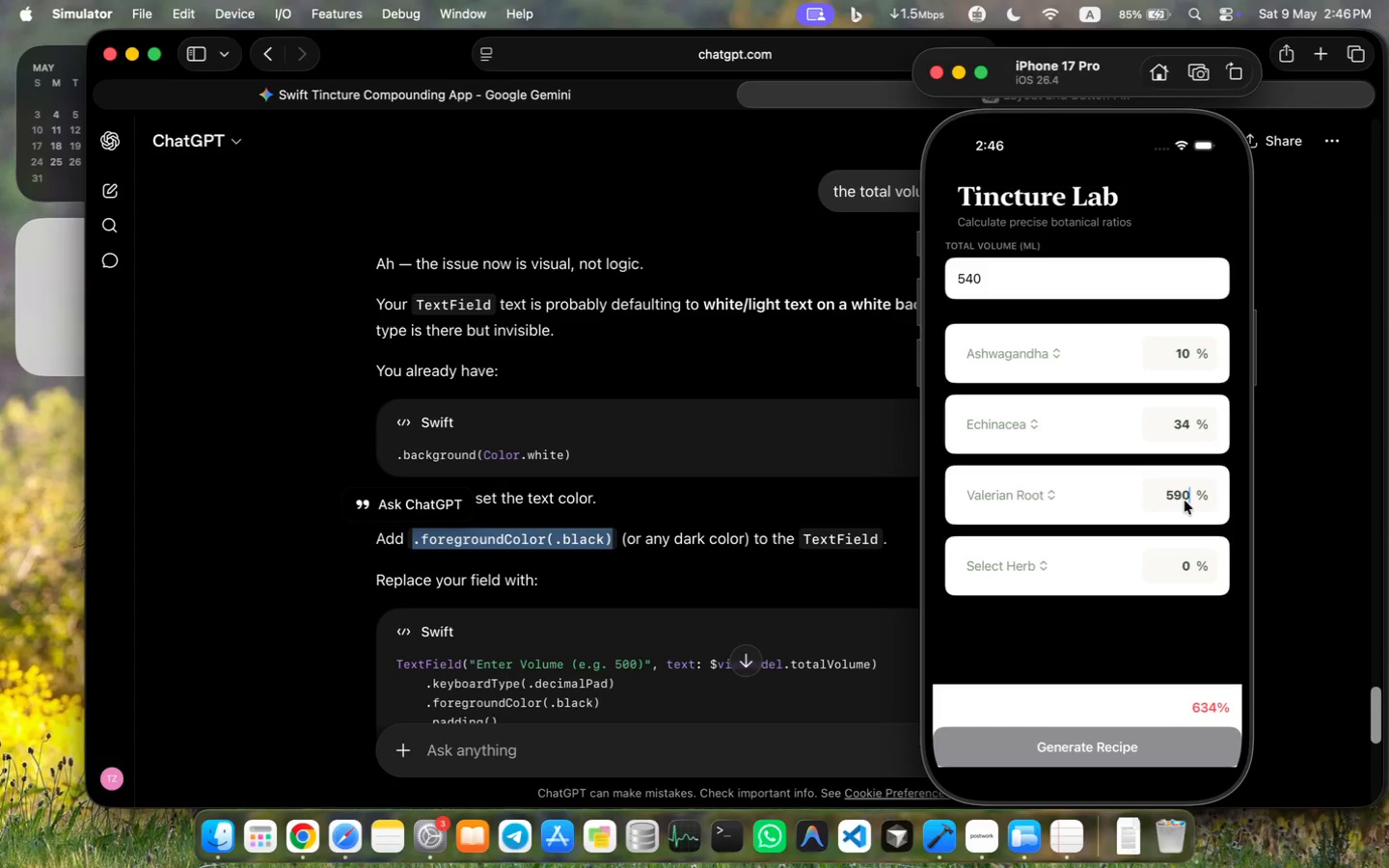 
key(Backspace)
 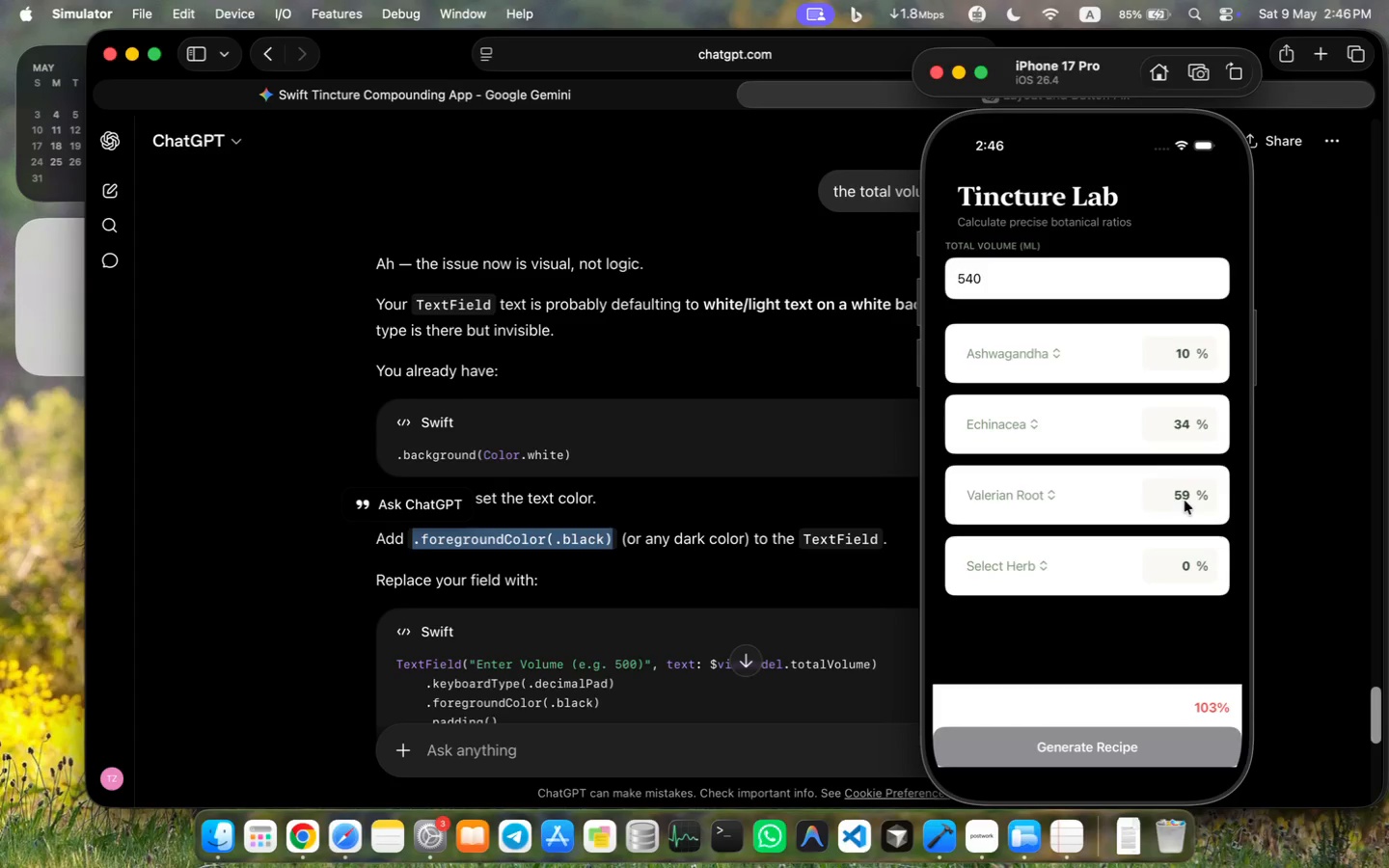 
key(ArrowLeft)
 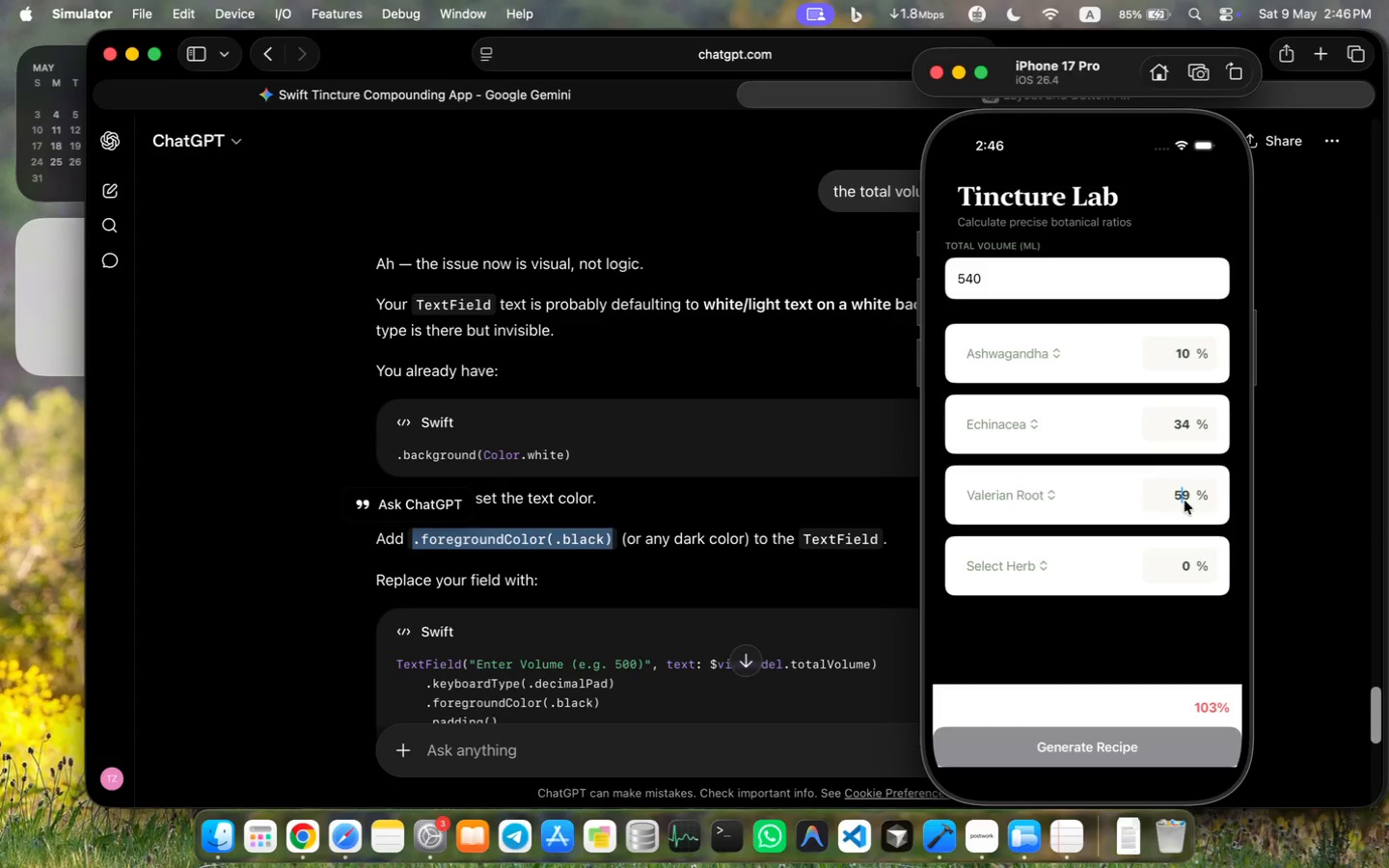 
key(Backspace)
 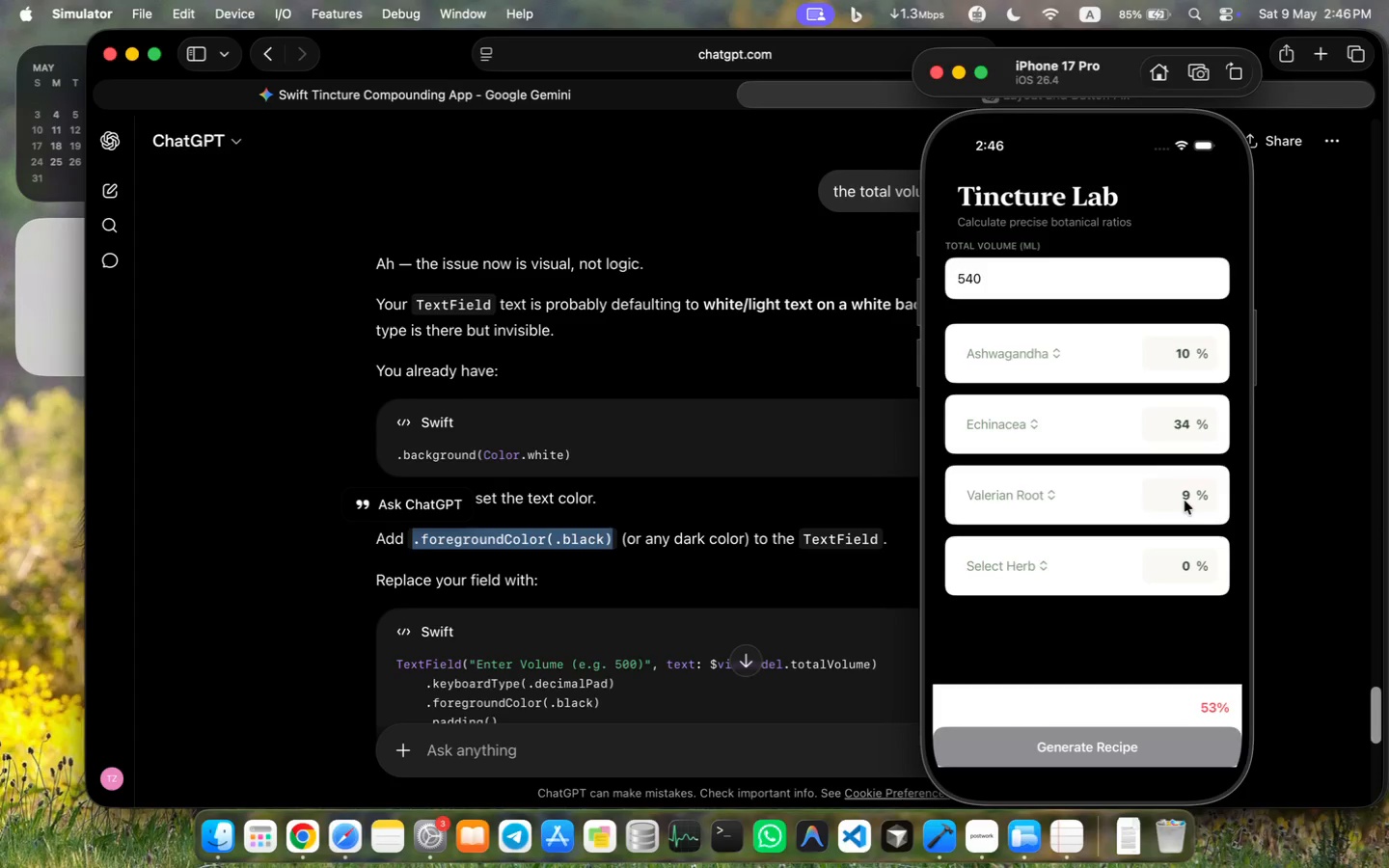 
key(3)
 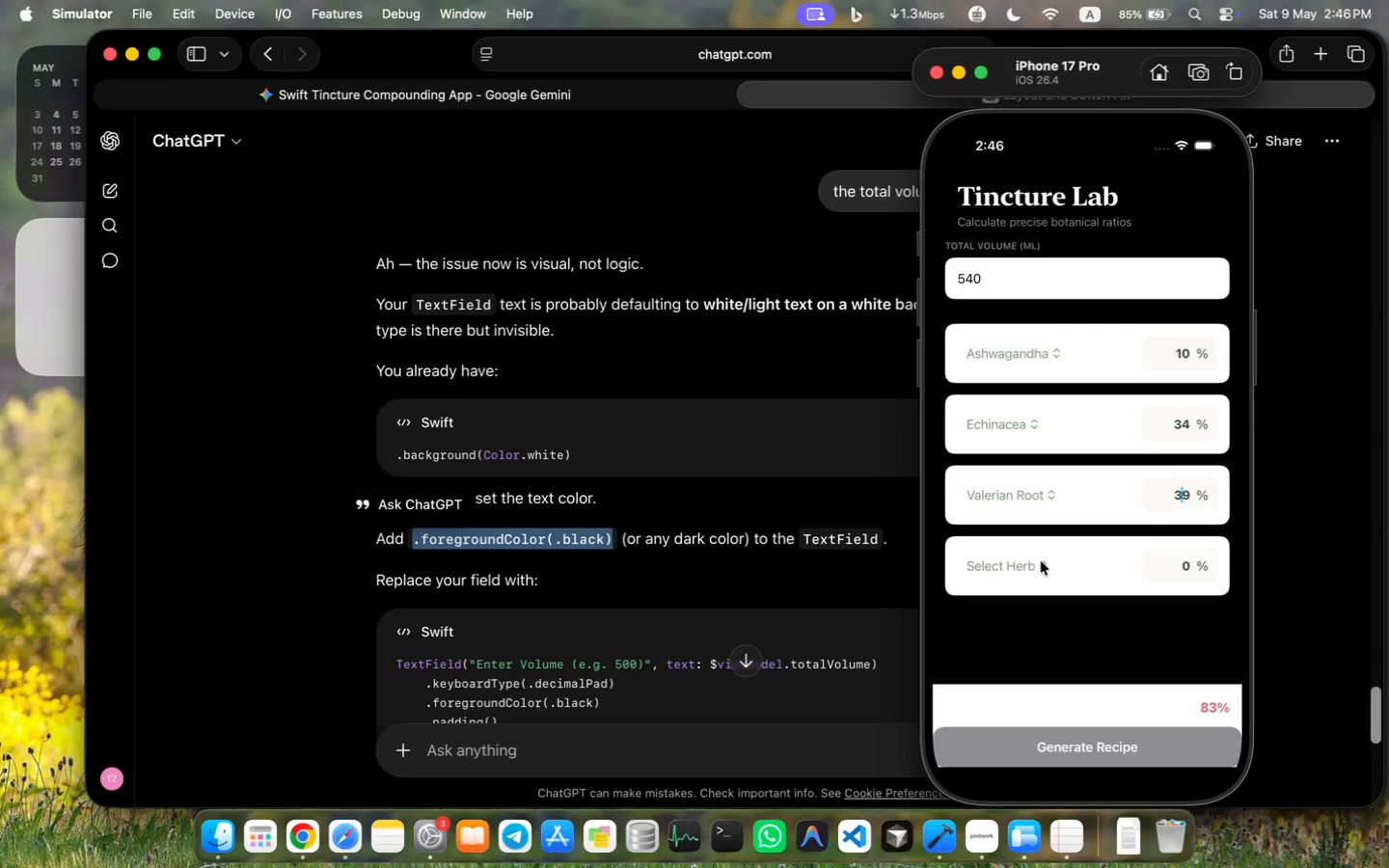 
left_click([1040, 565])
 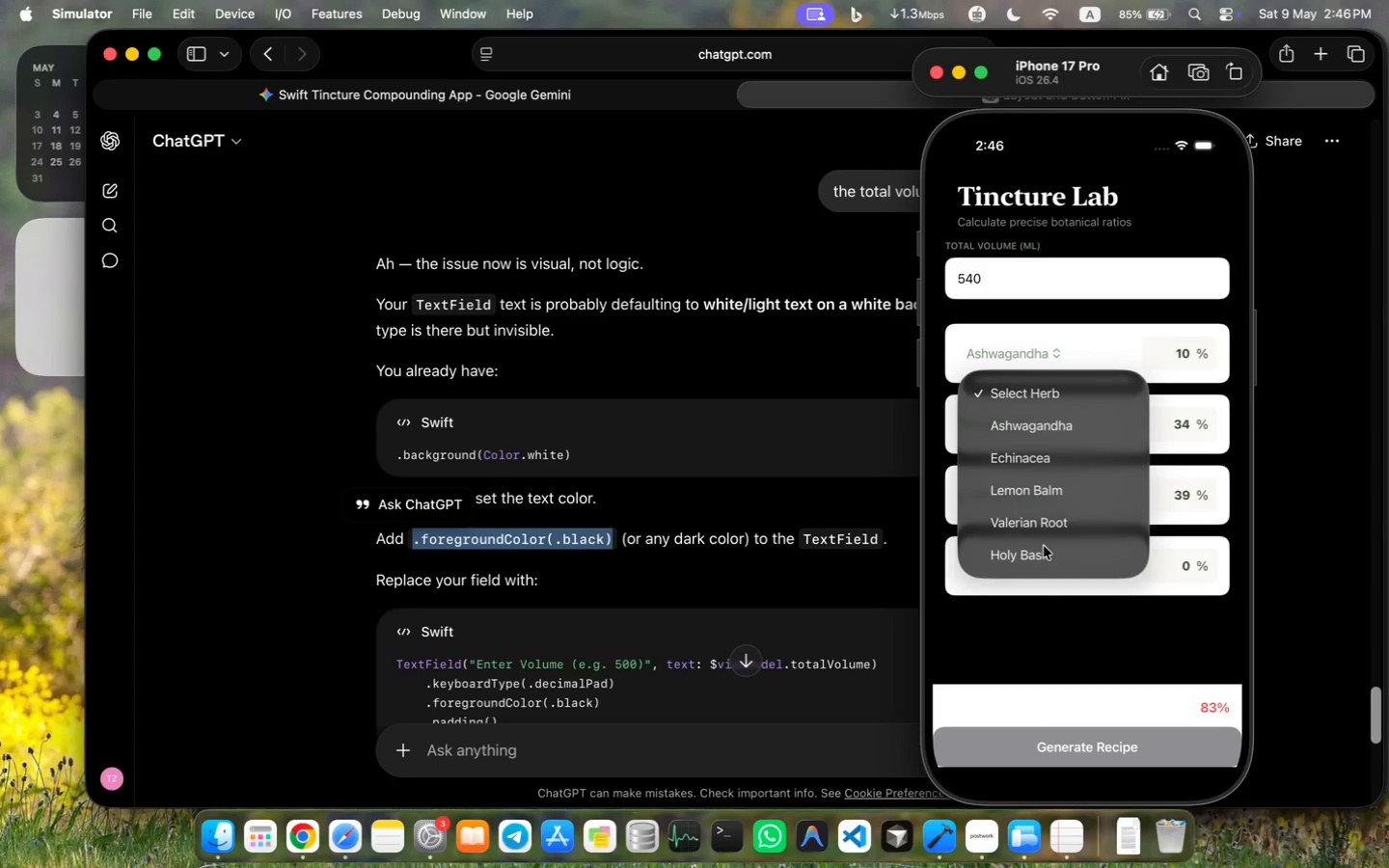 
left_click([1043, 551])
 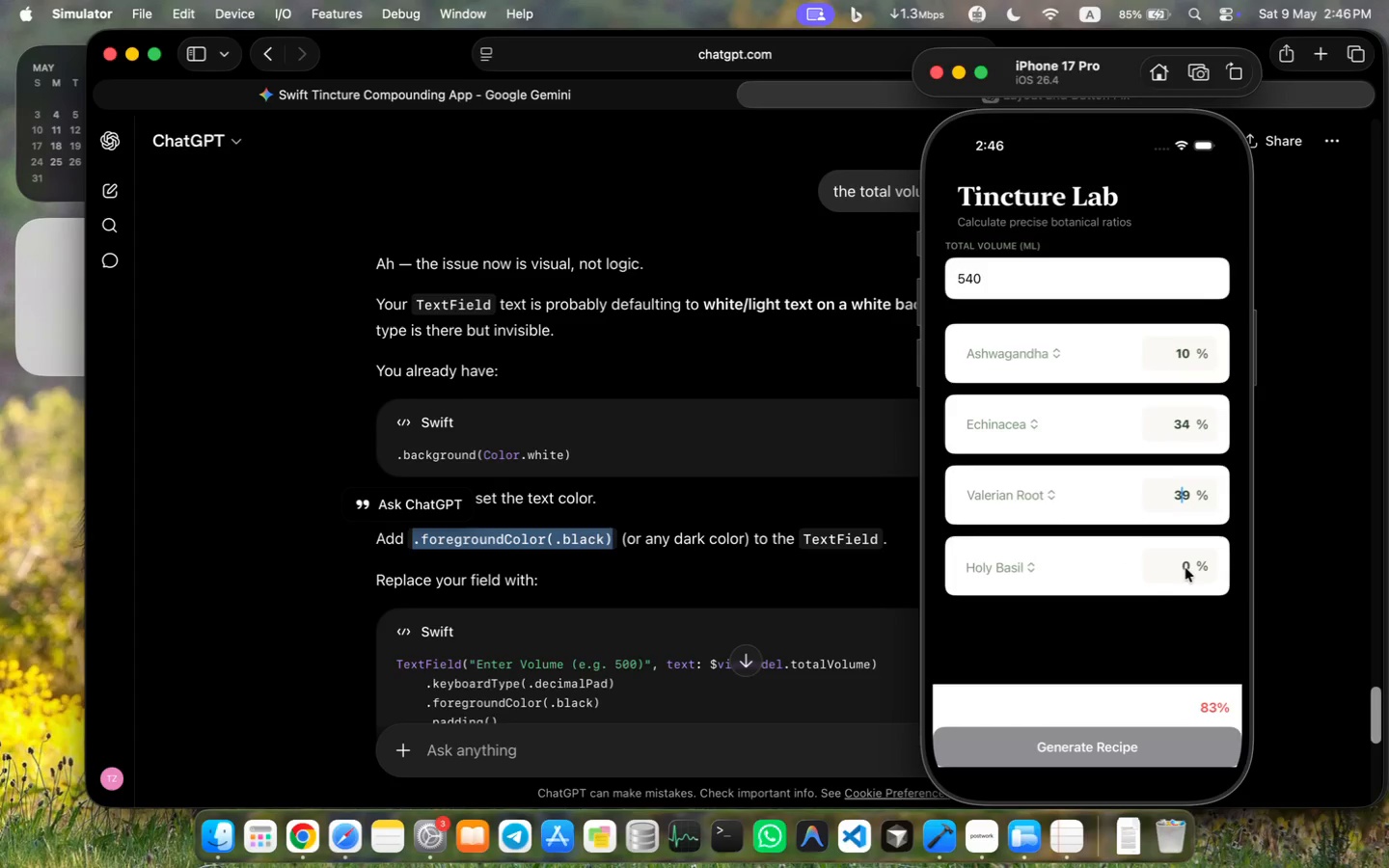 
left_click([1185, 566])
 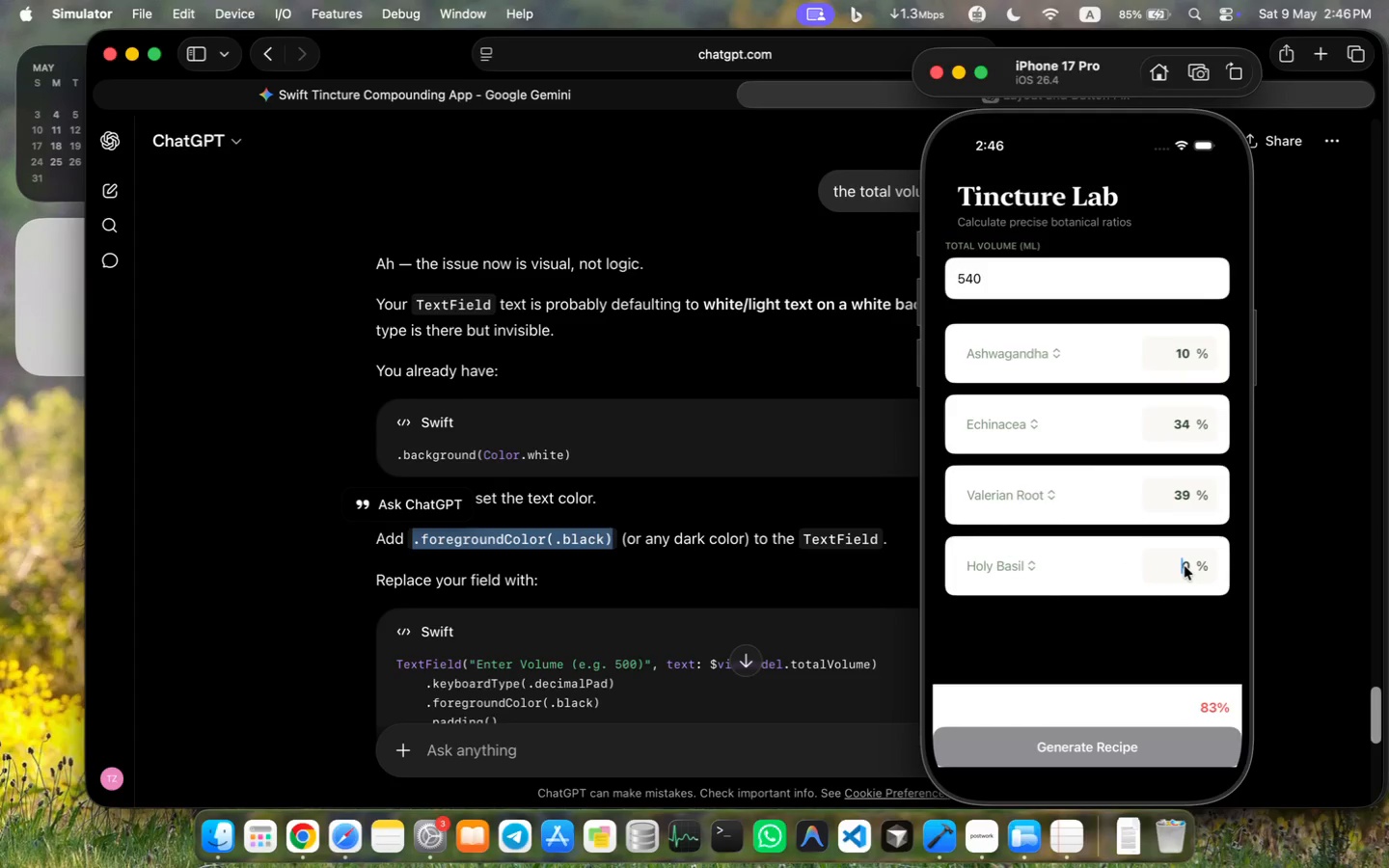 
key(ArrowRight)
 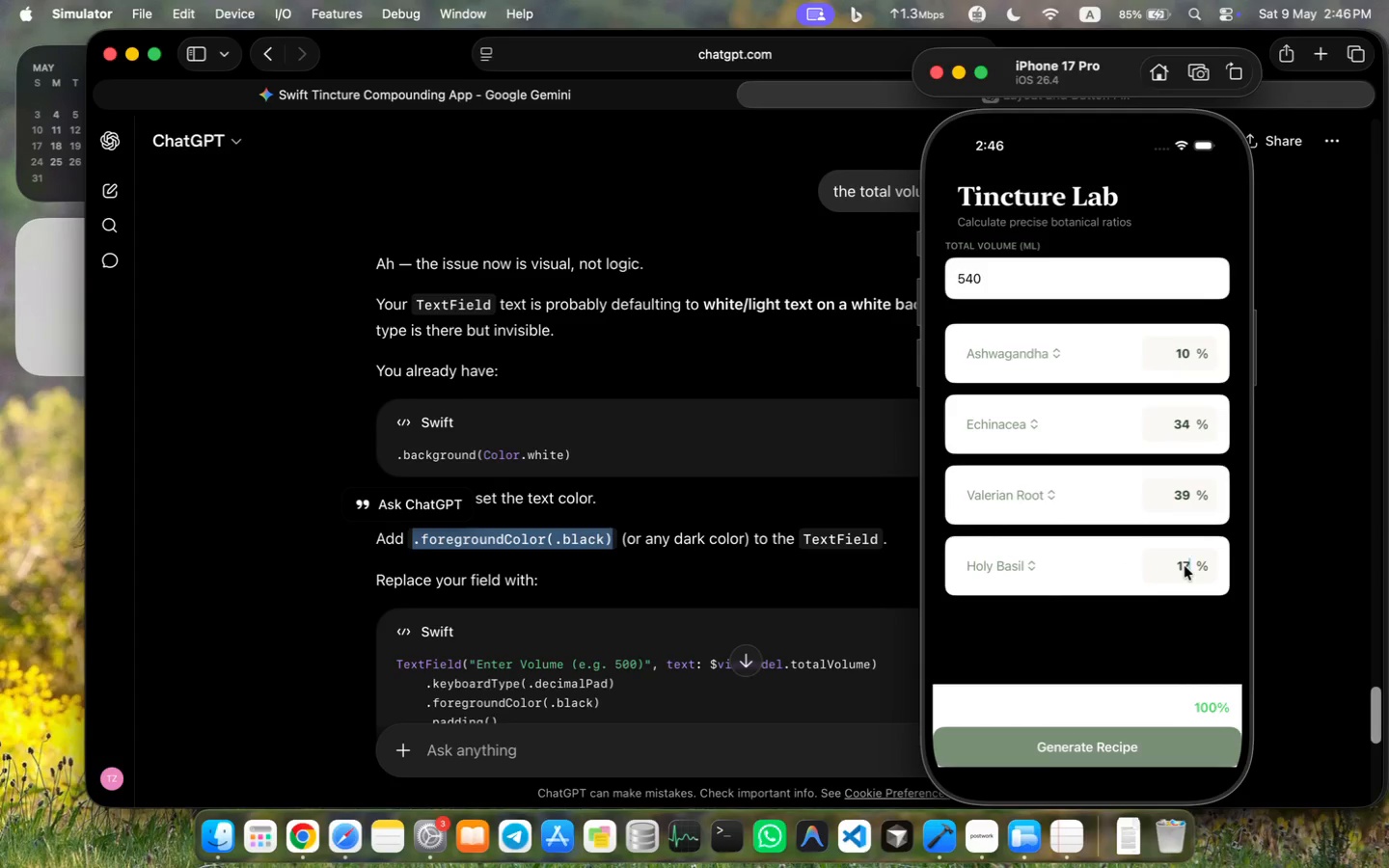 
key(Backspace)
type(17)
 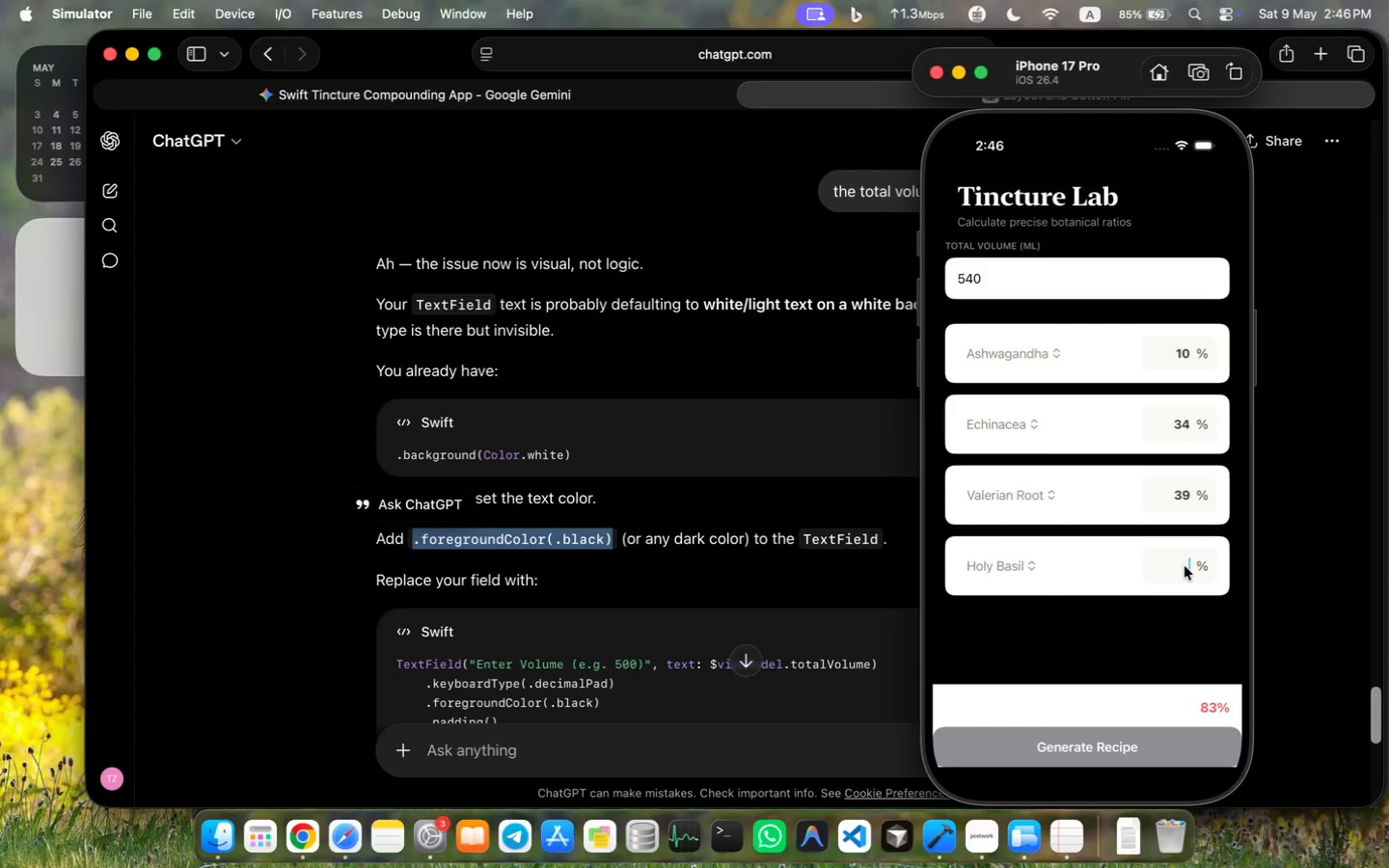 
left_click([1122, 756])
 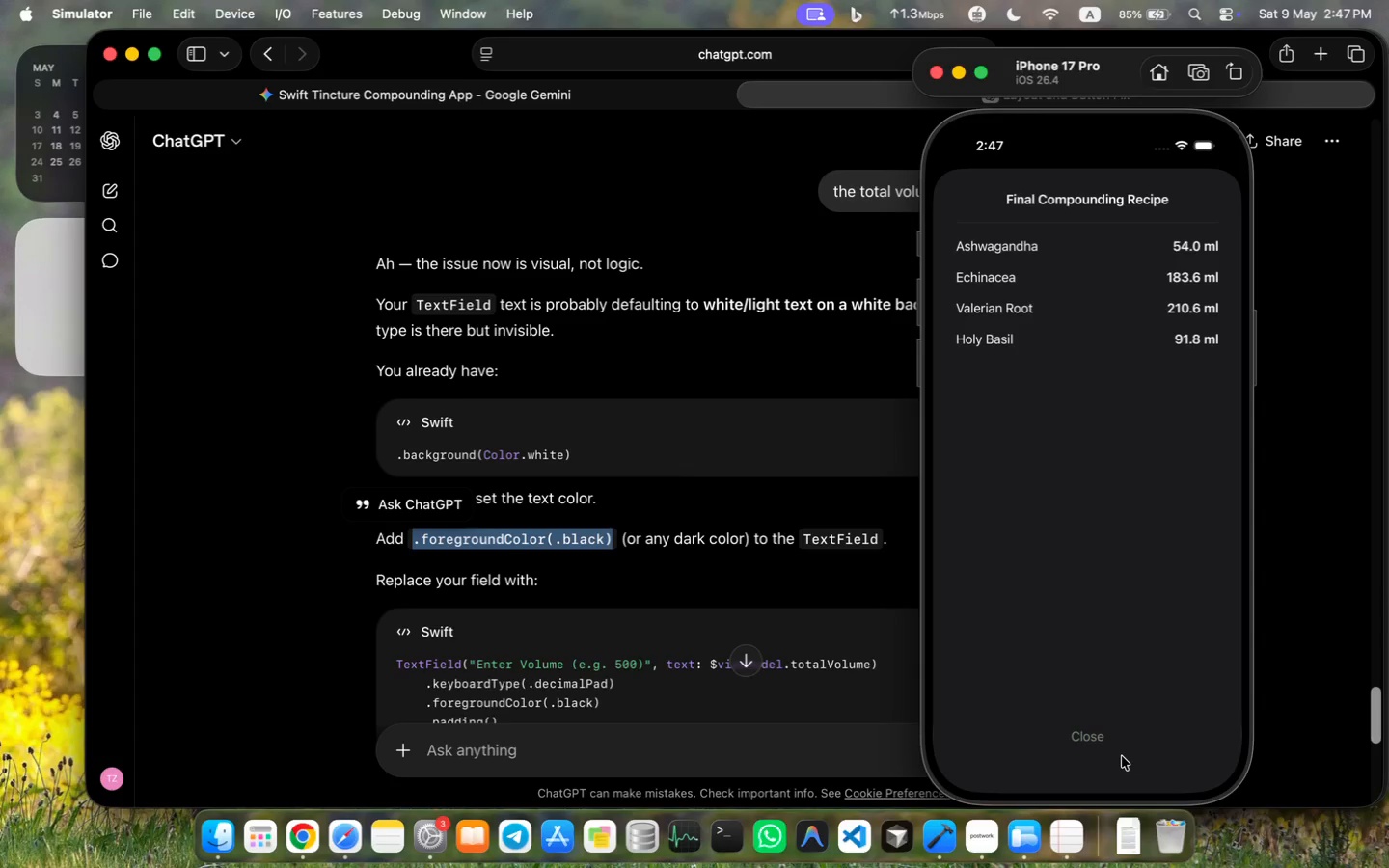 
wait(5.58)
 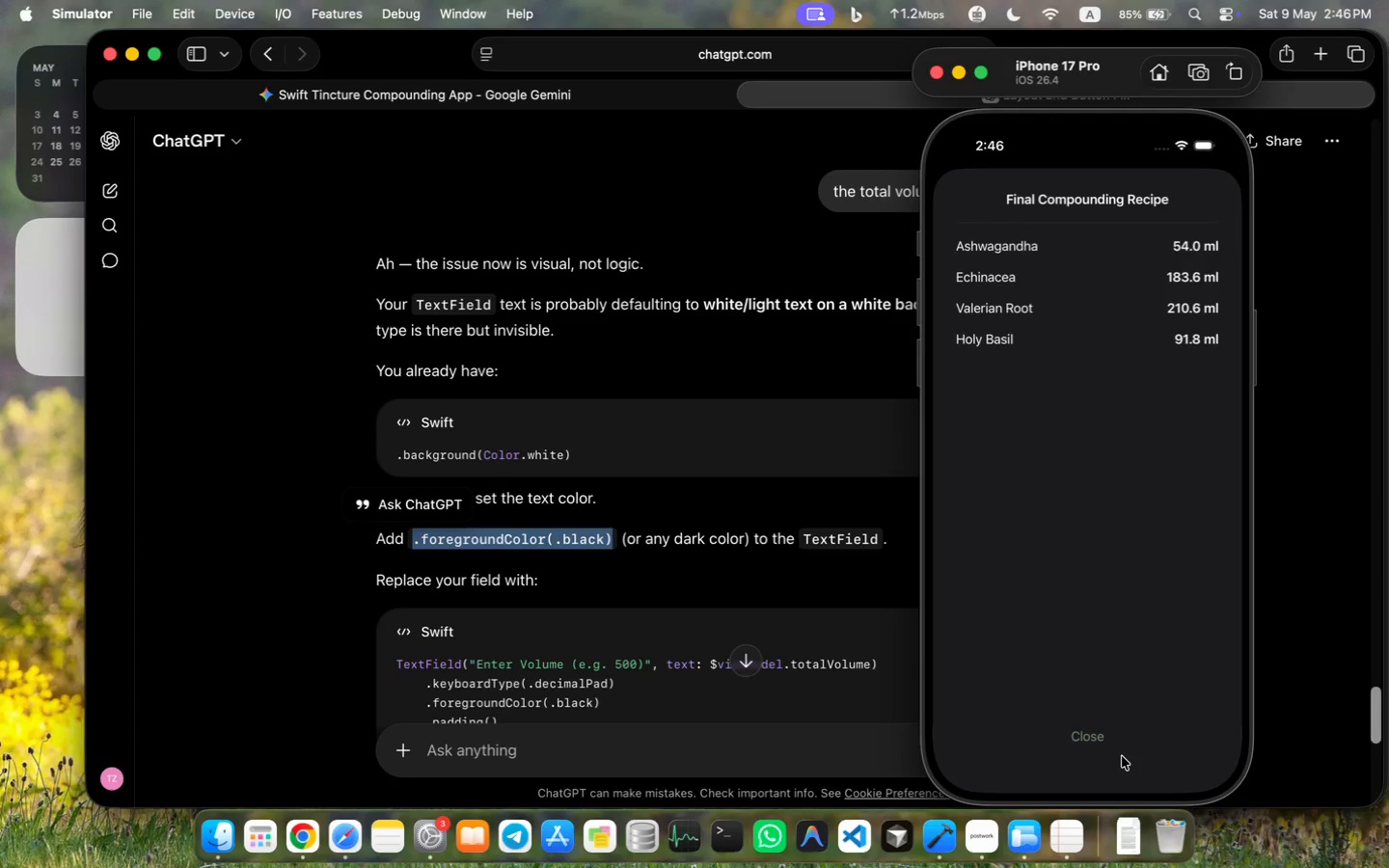 
left_click([1098, 737])
 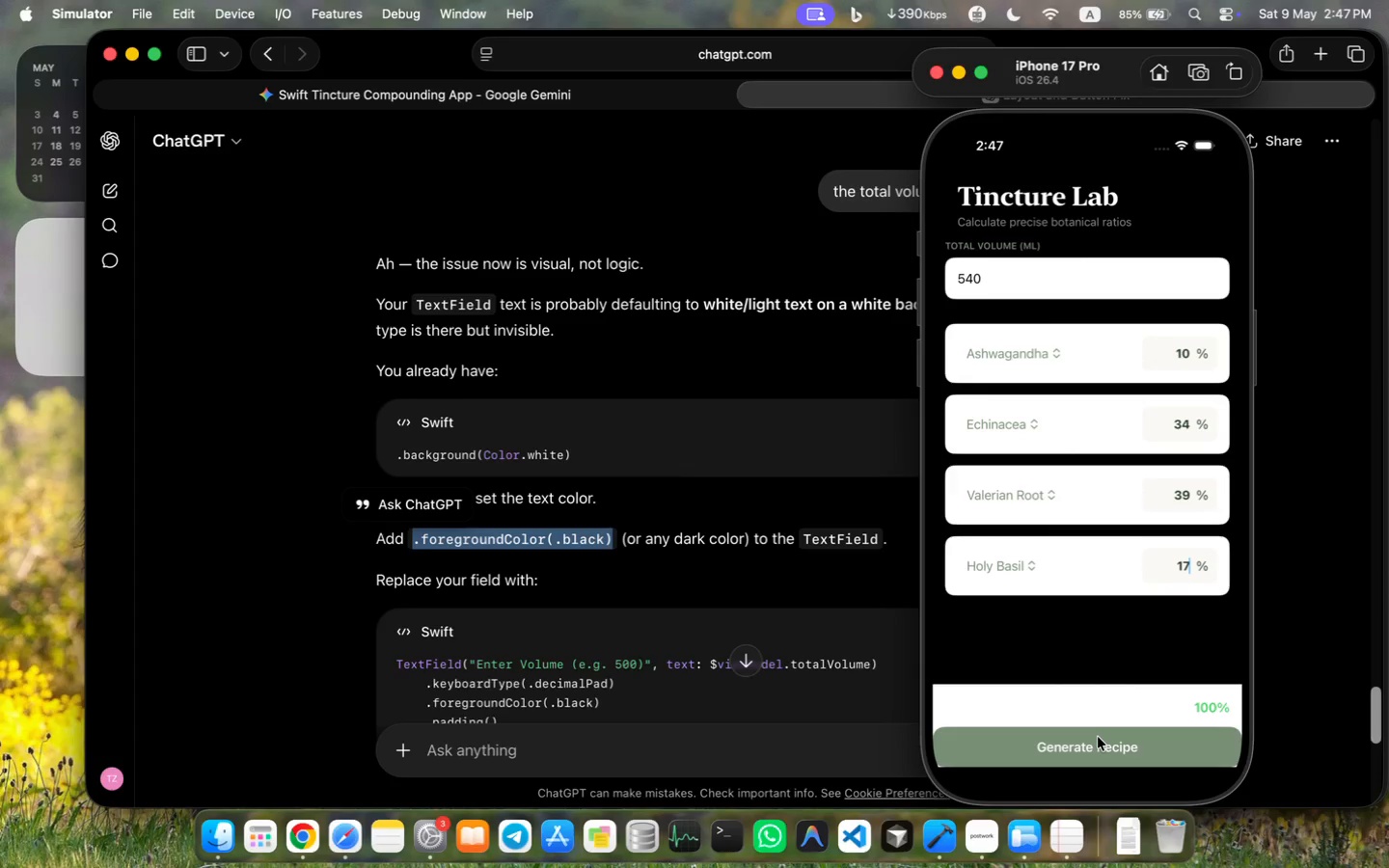 
wait(6.91)
 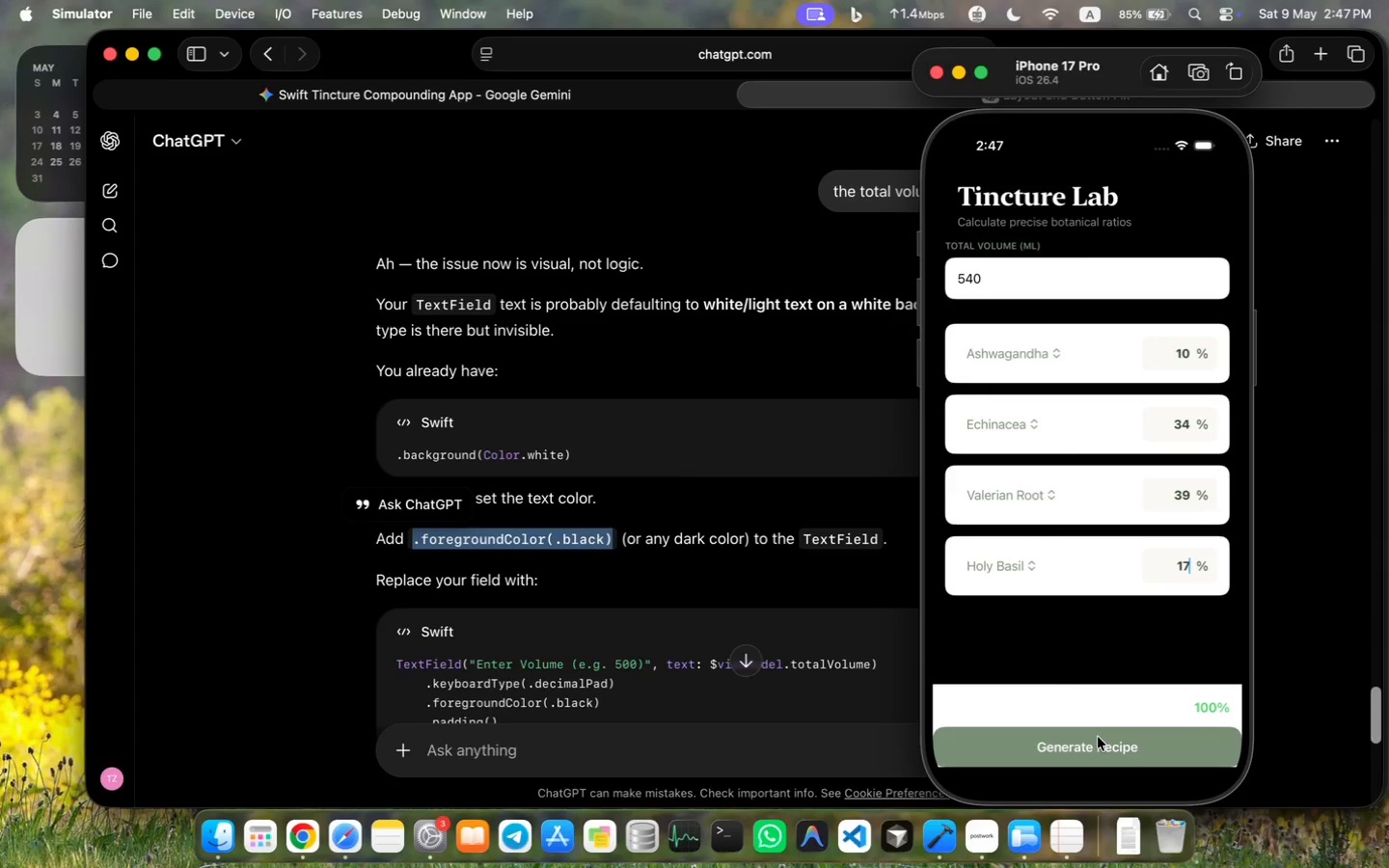 
scroll: coordinate [746, 544], scroll_direction: down, amount: 49.0
 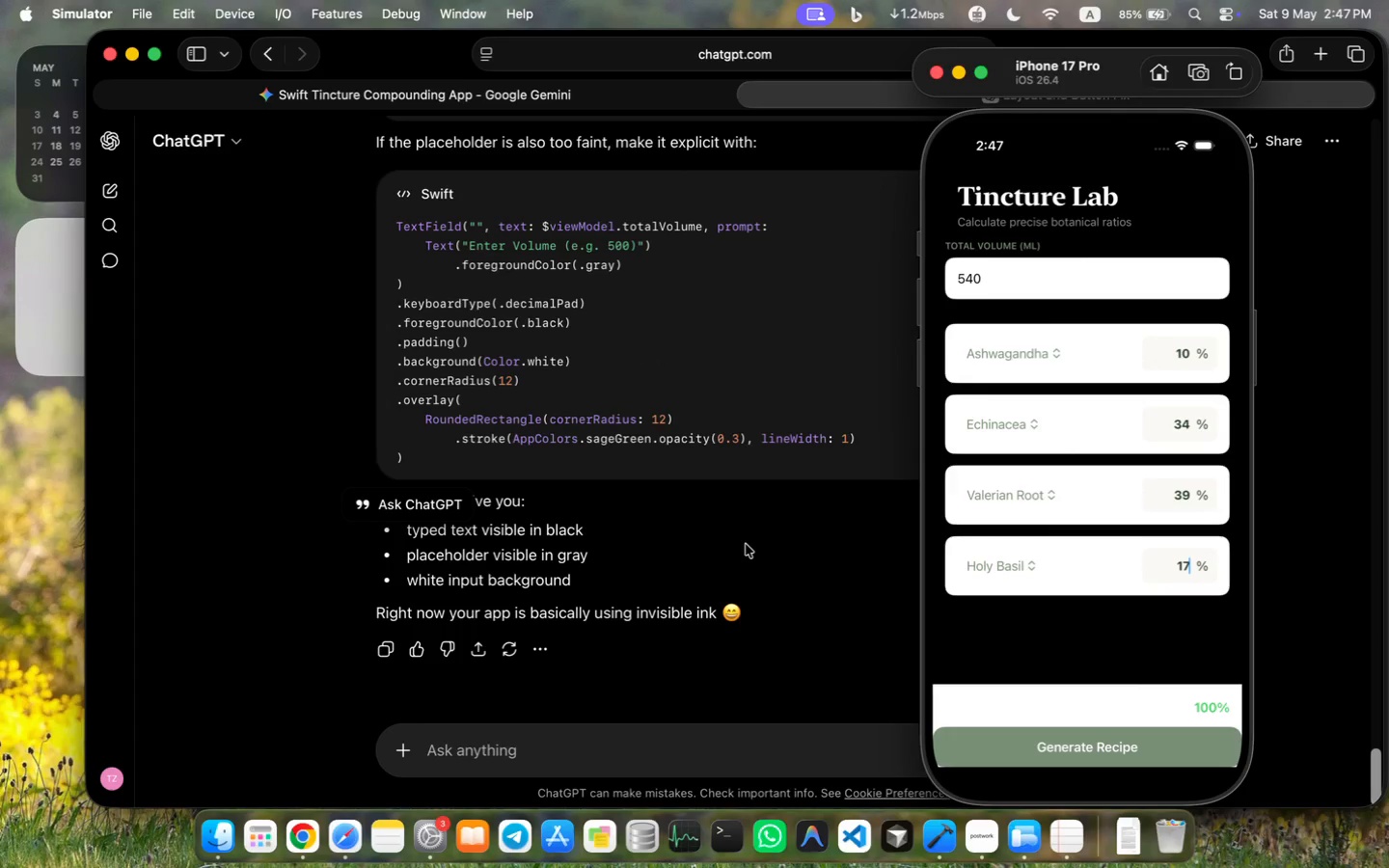 
scroll: coordinate [746, 544], scroll_direction: up, amount: 3.0
 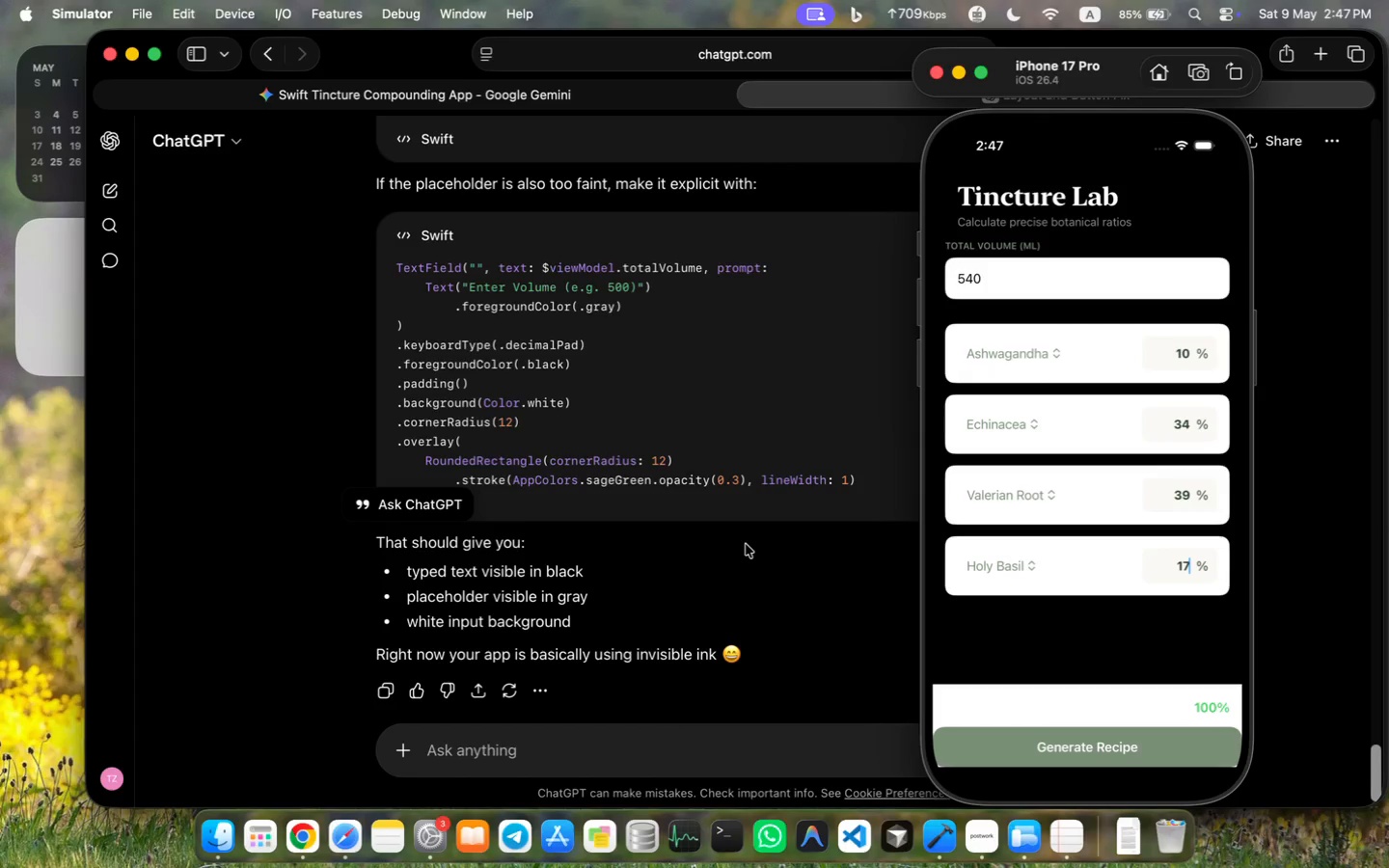 
wait(11.79)
 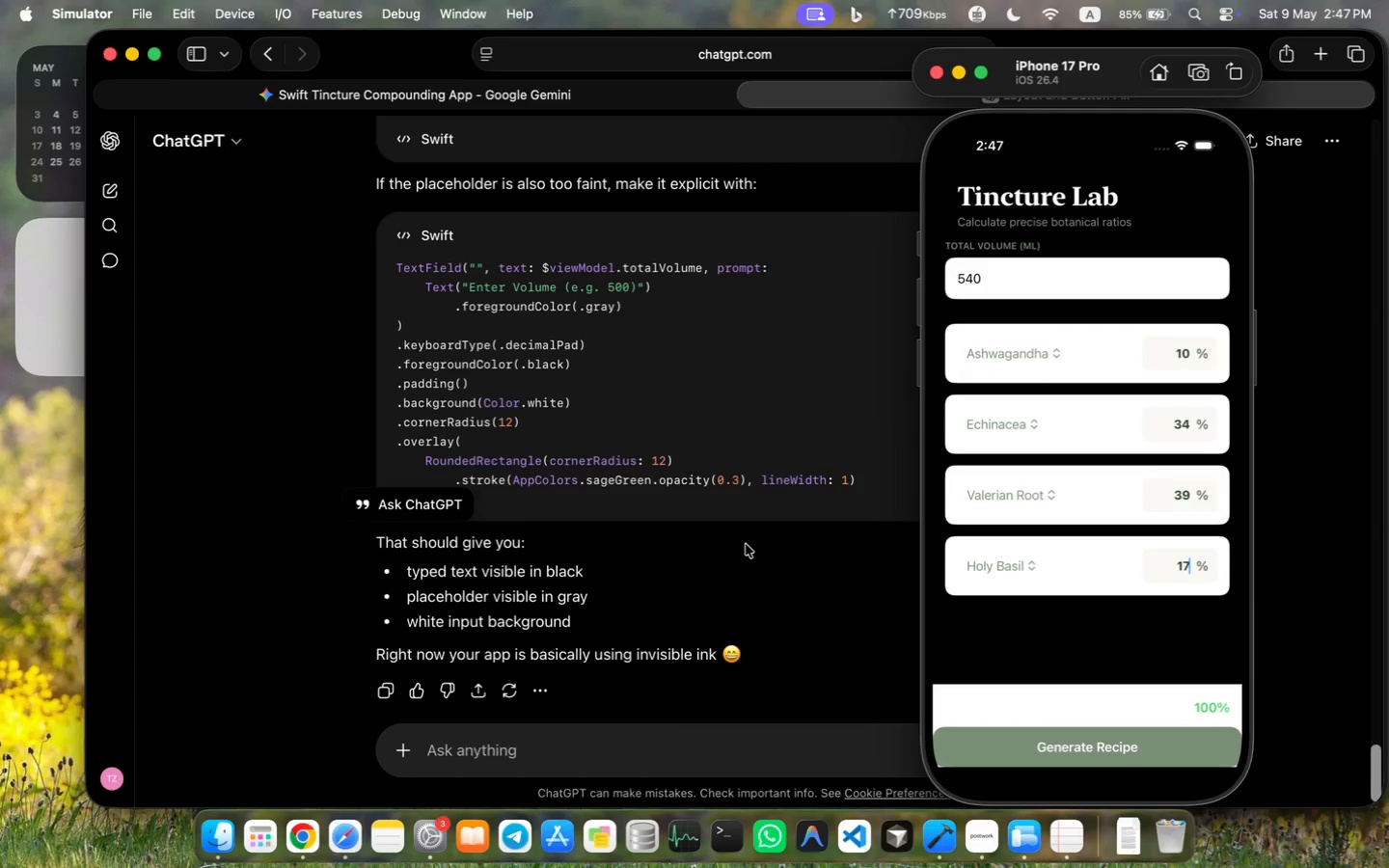 
scroll: coordinate [598, 431], scroll_direction: down, amount: 4.0
 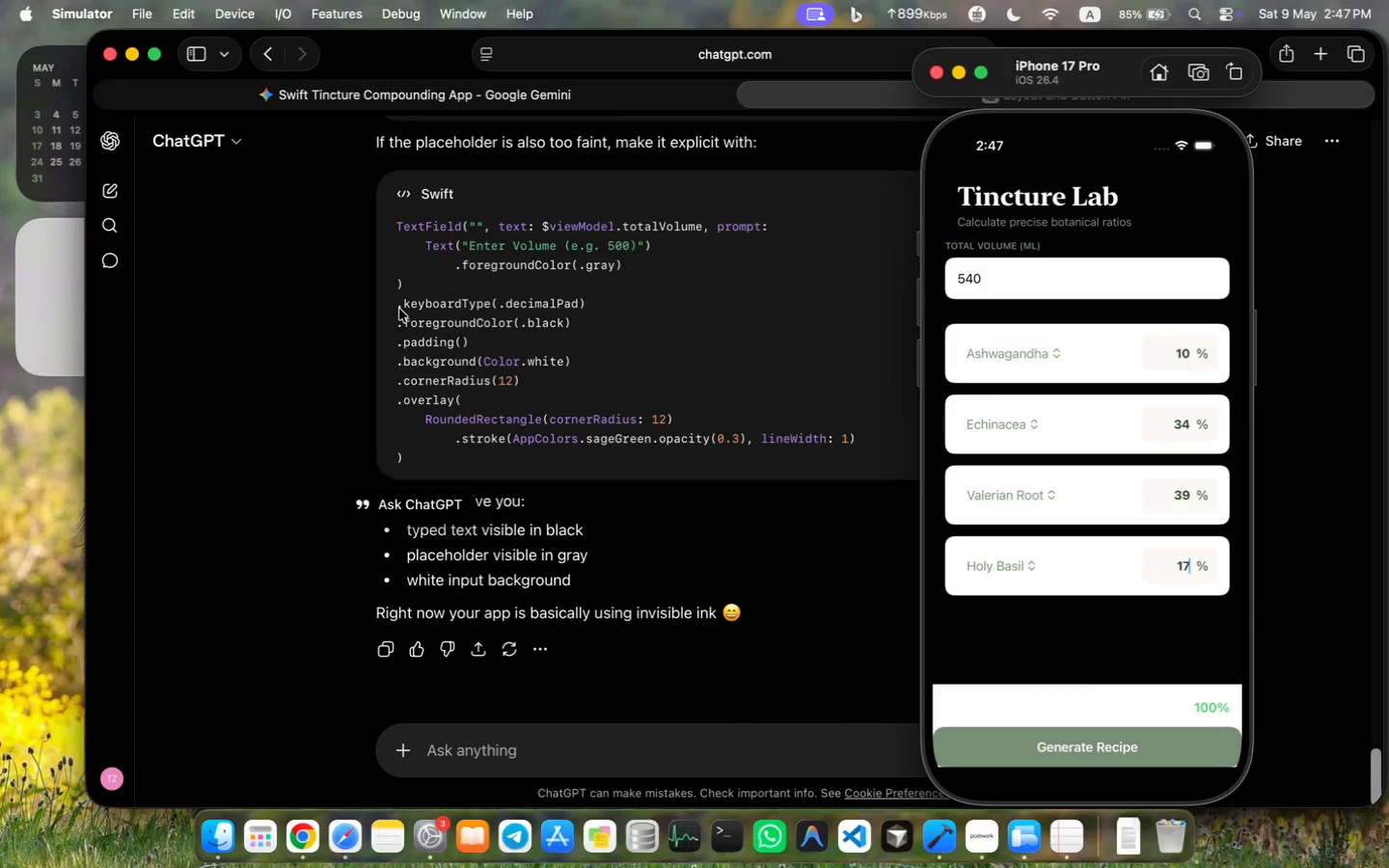 
wait(6.14)
 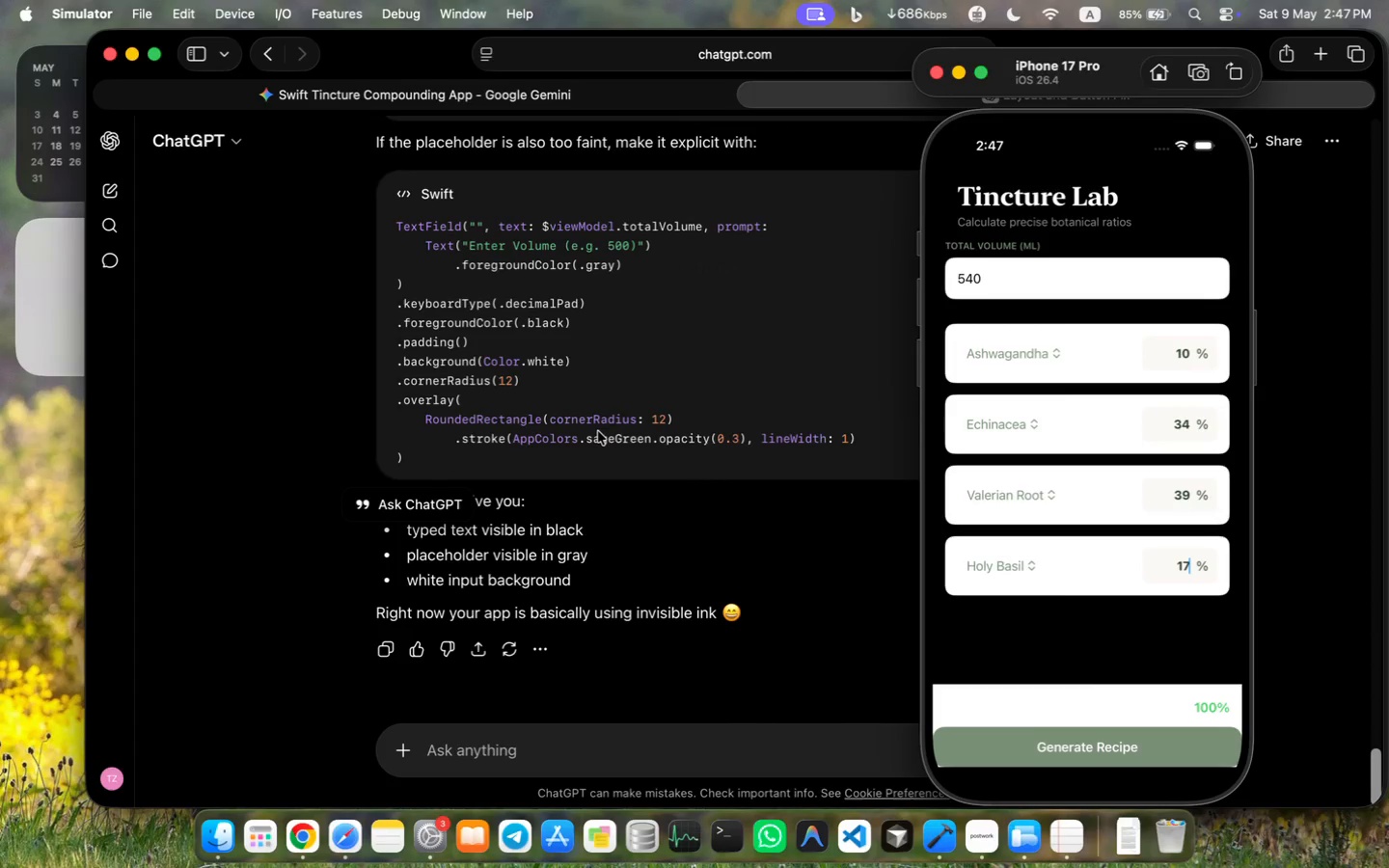 
left_click_drag(start_coordinate=[399, 309], to_coordinate=[430, 464])
 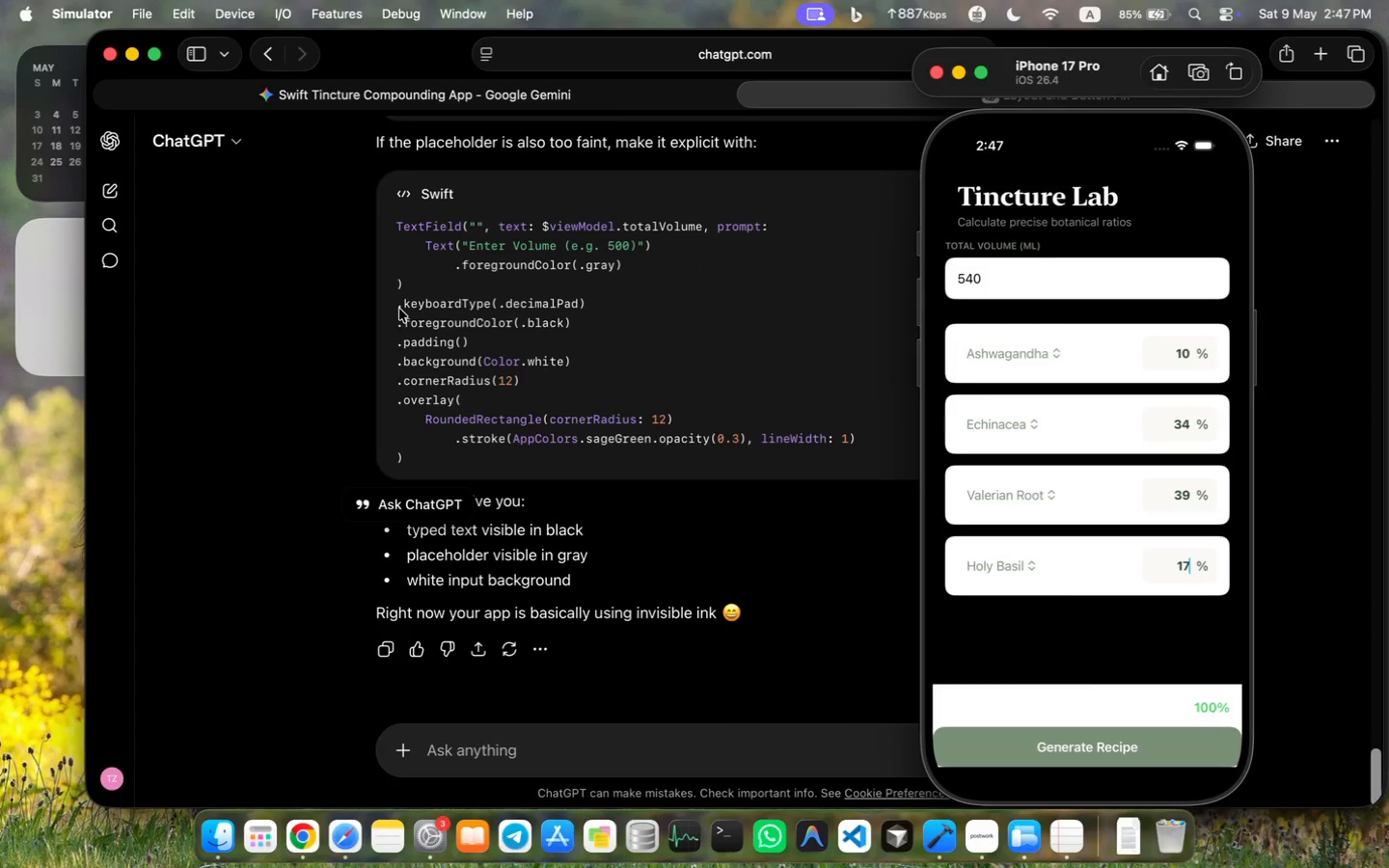 
left_click_drag(start_coordinate=[425, 460], to_coordinate=[383, 310])
 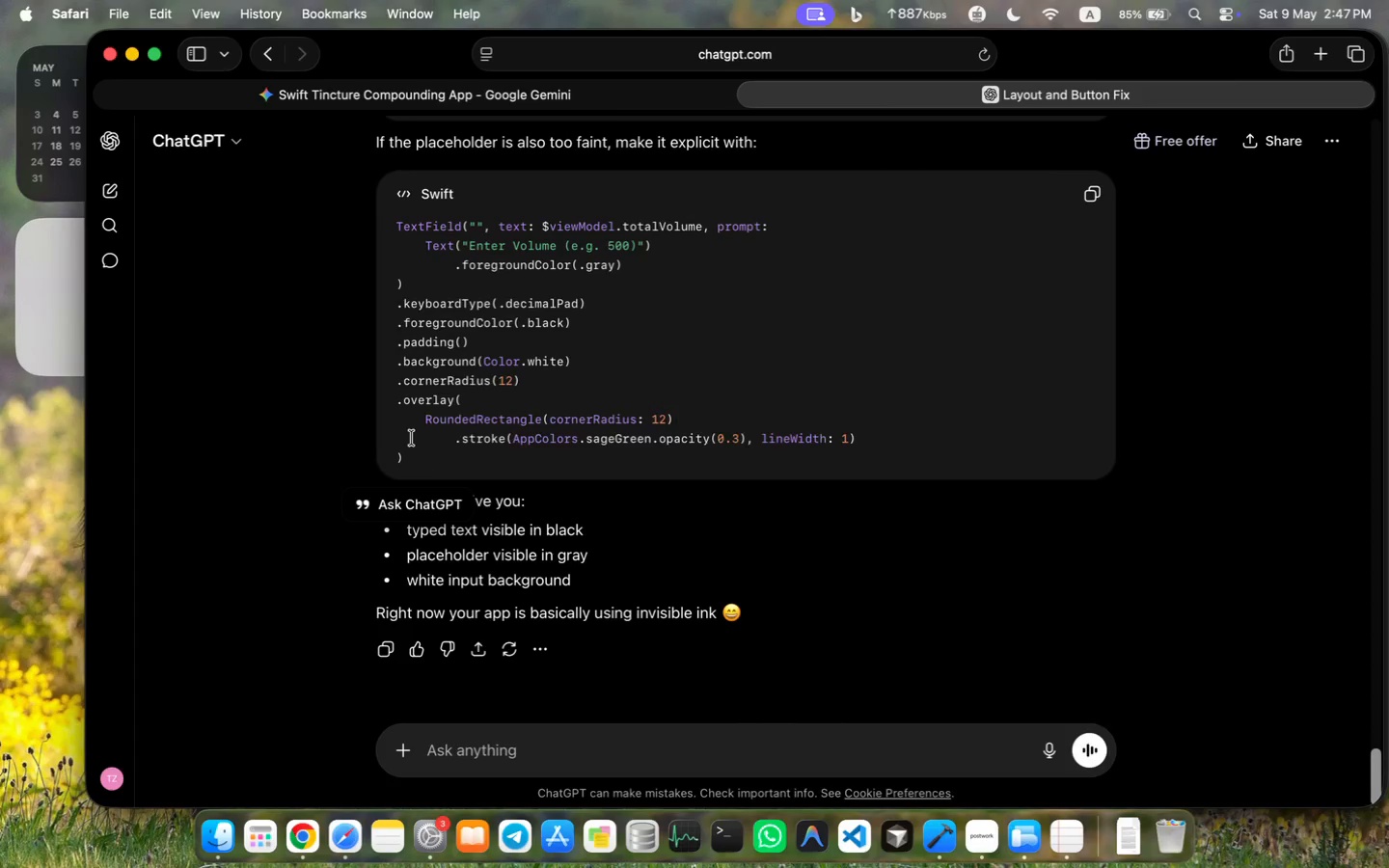 
key(Meta+C)
 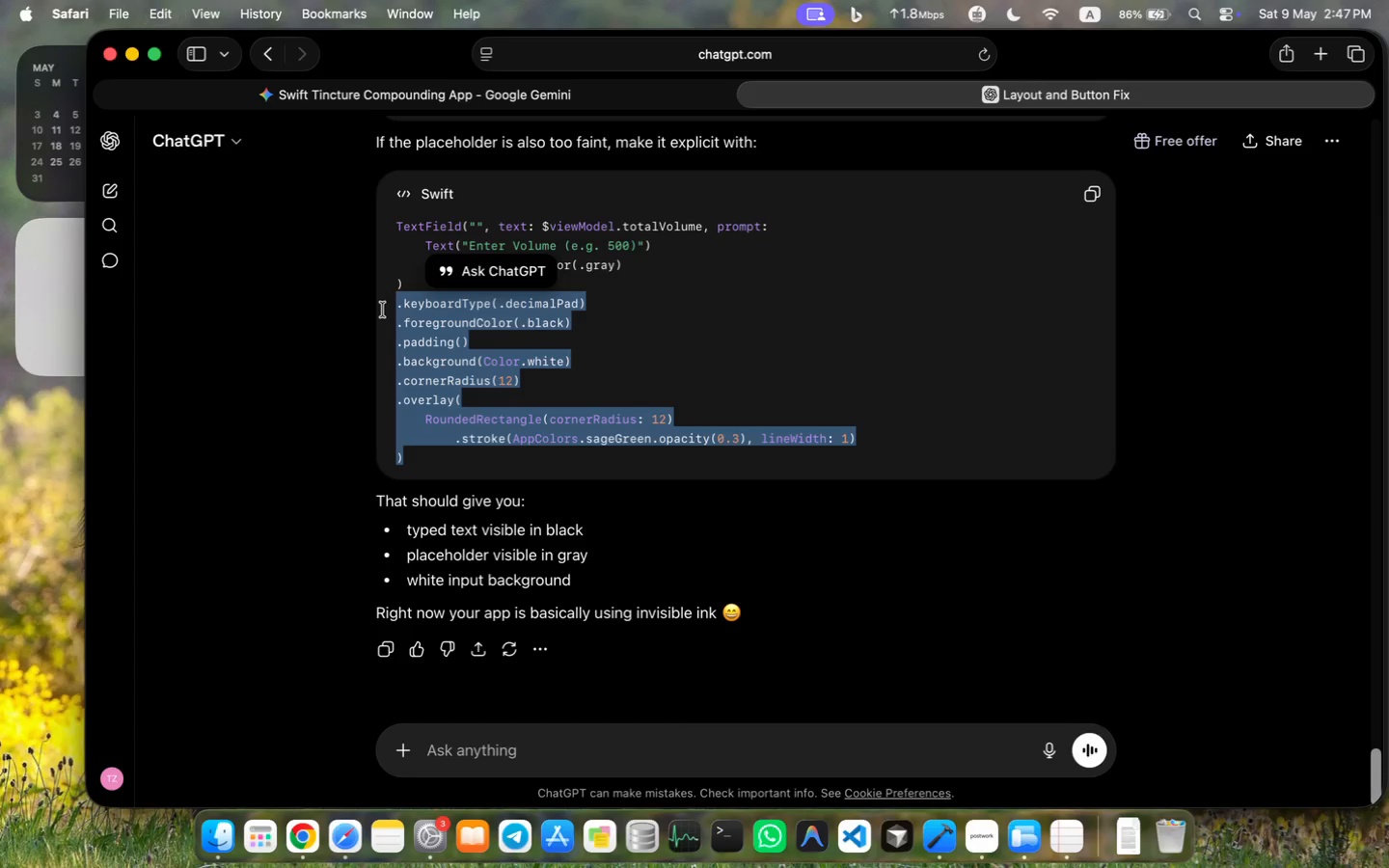 
key(Meta+C)
 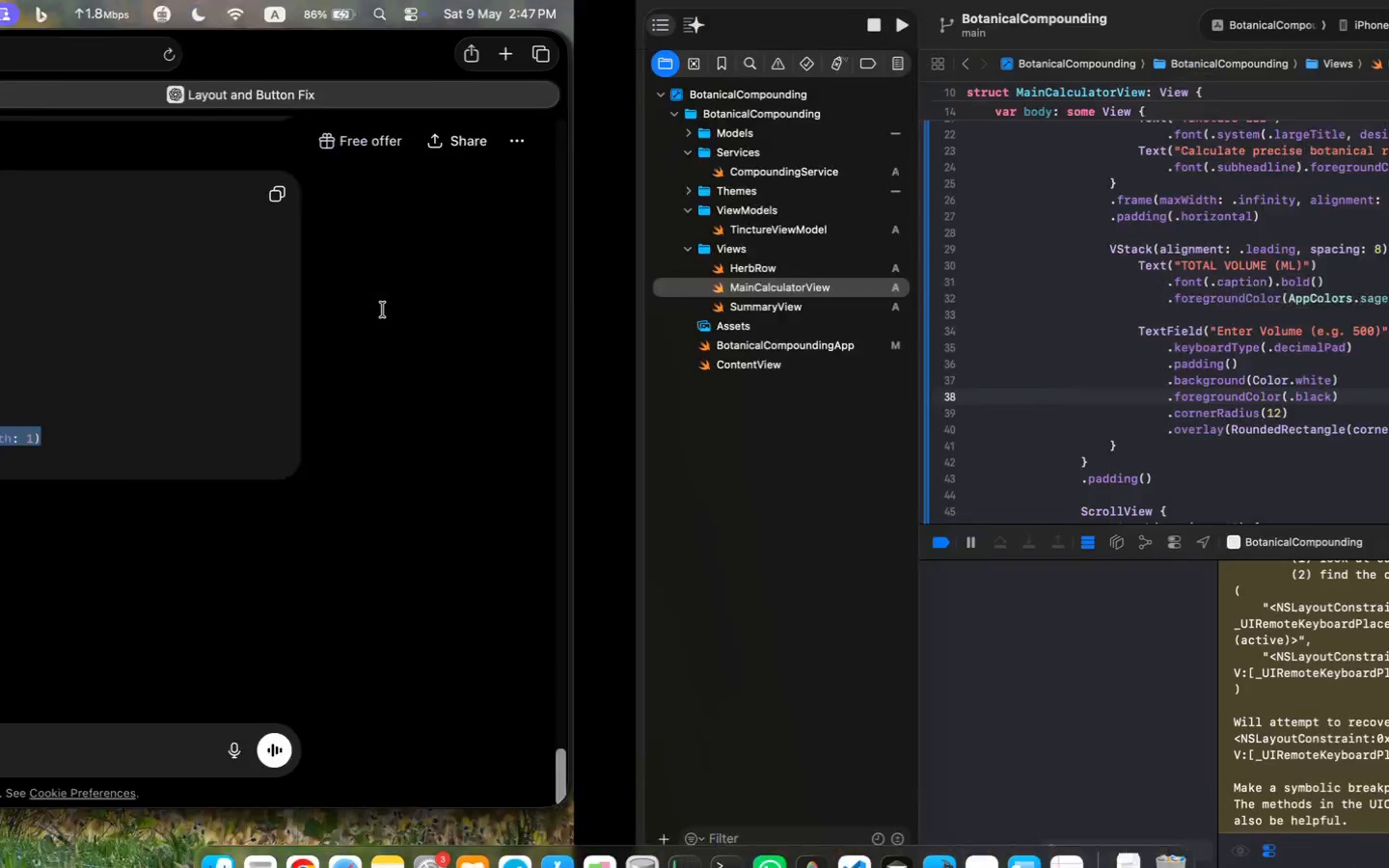 
left_click_drag(start_coordinate=[534, 352], to_coordinate=[307, 438])
 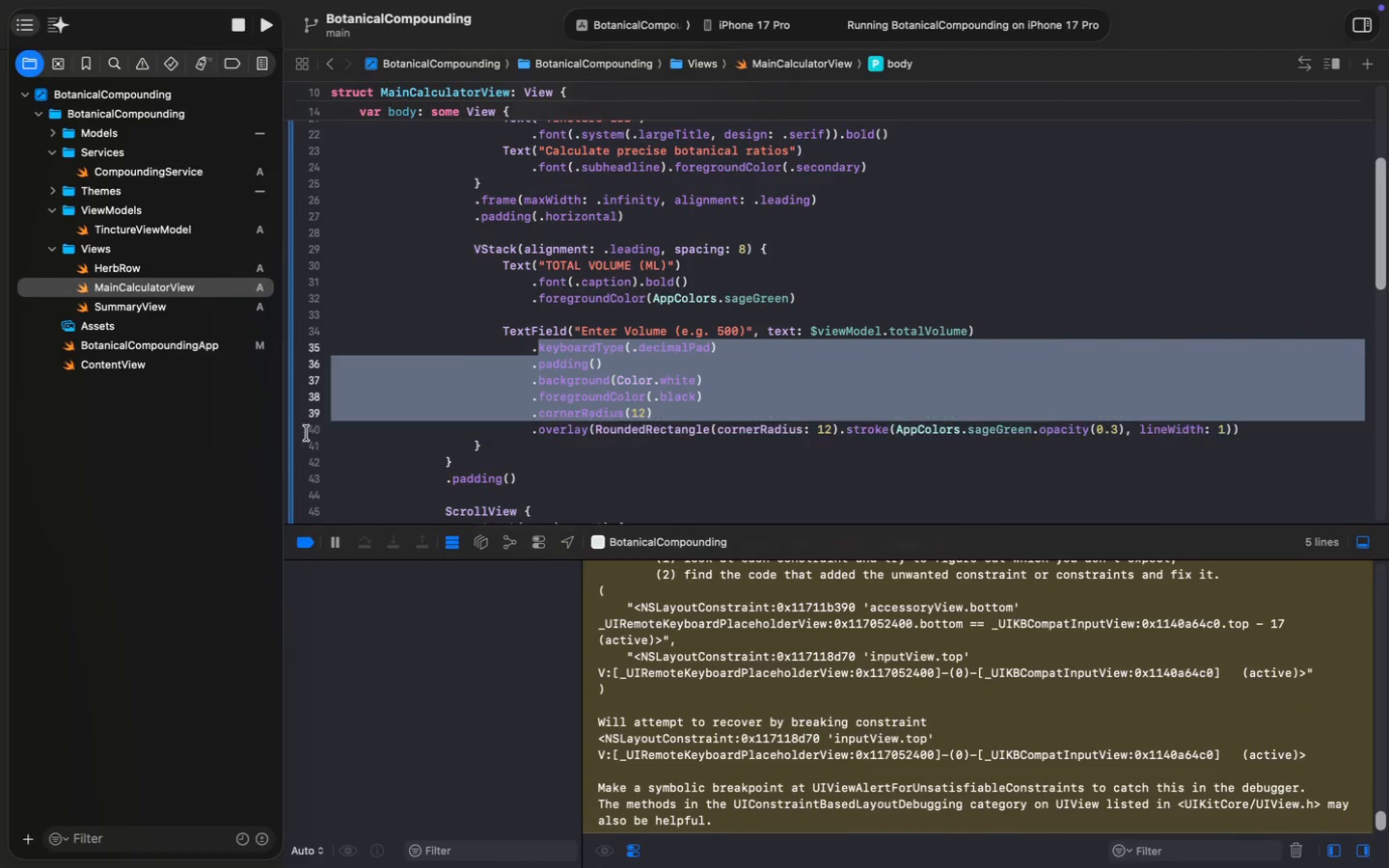 
key(Meta+V)
 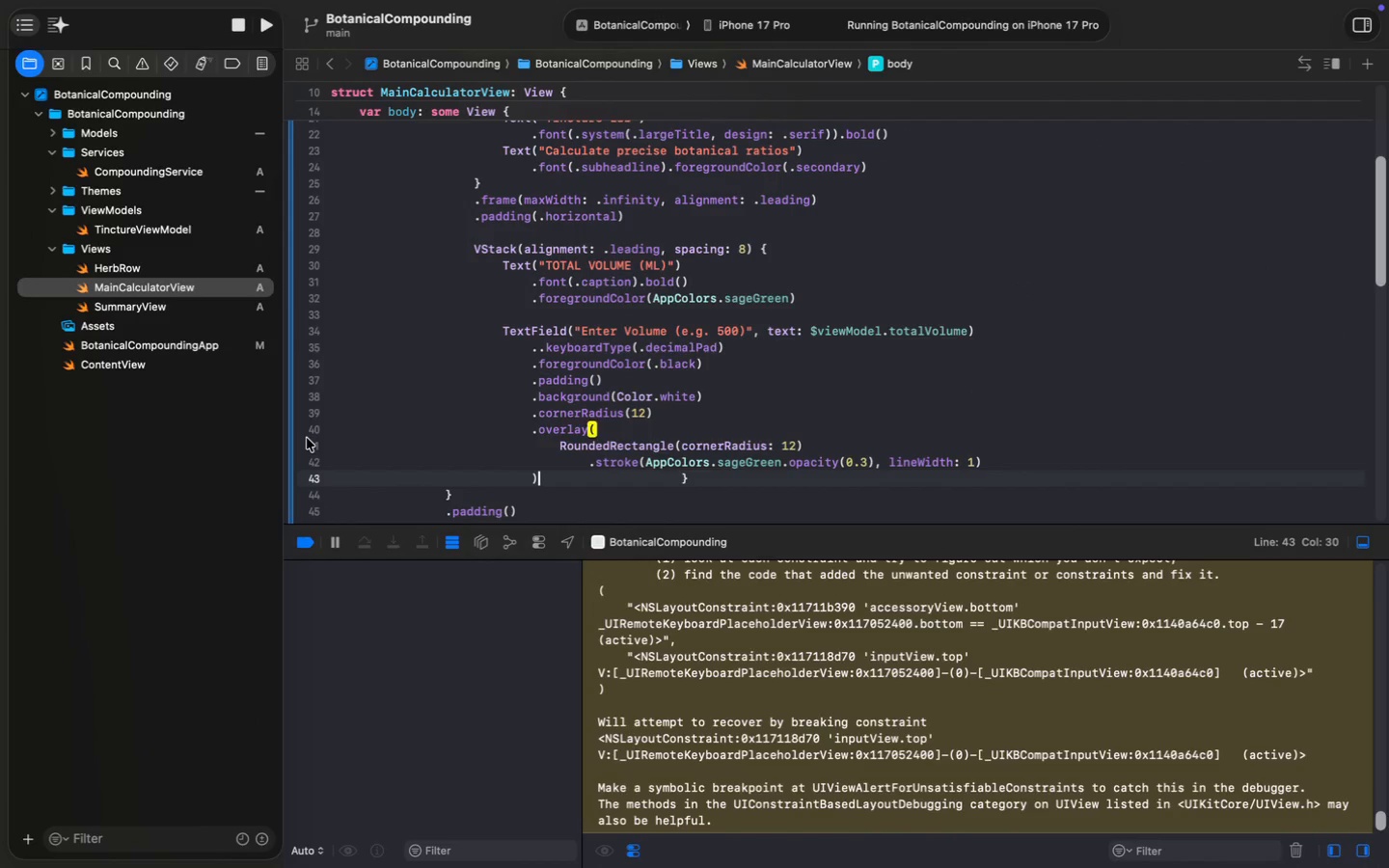 
key(Meta+S)
 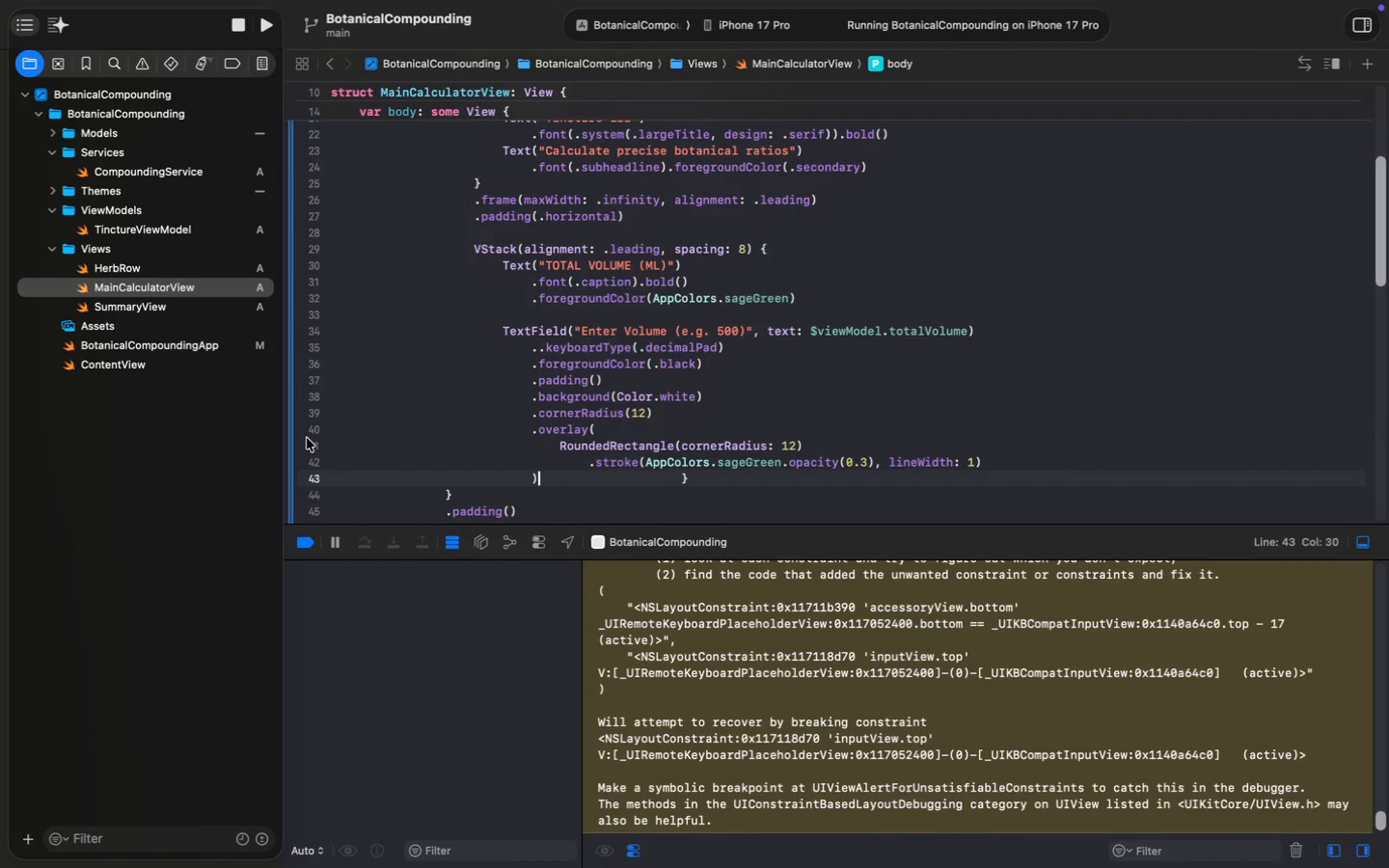 
key(Meta+S)
 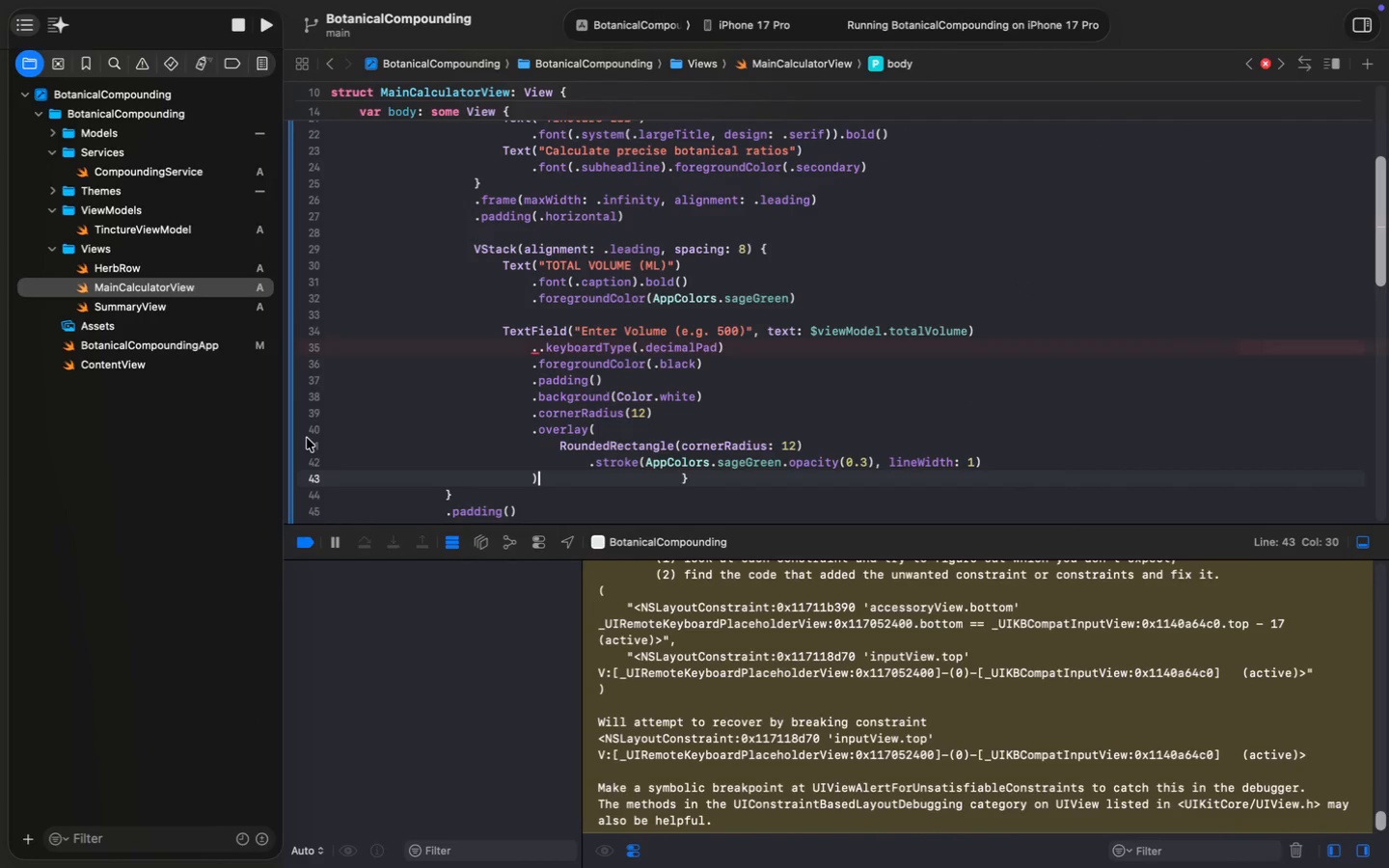 
key(Meta+S)
 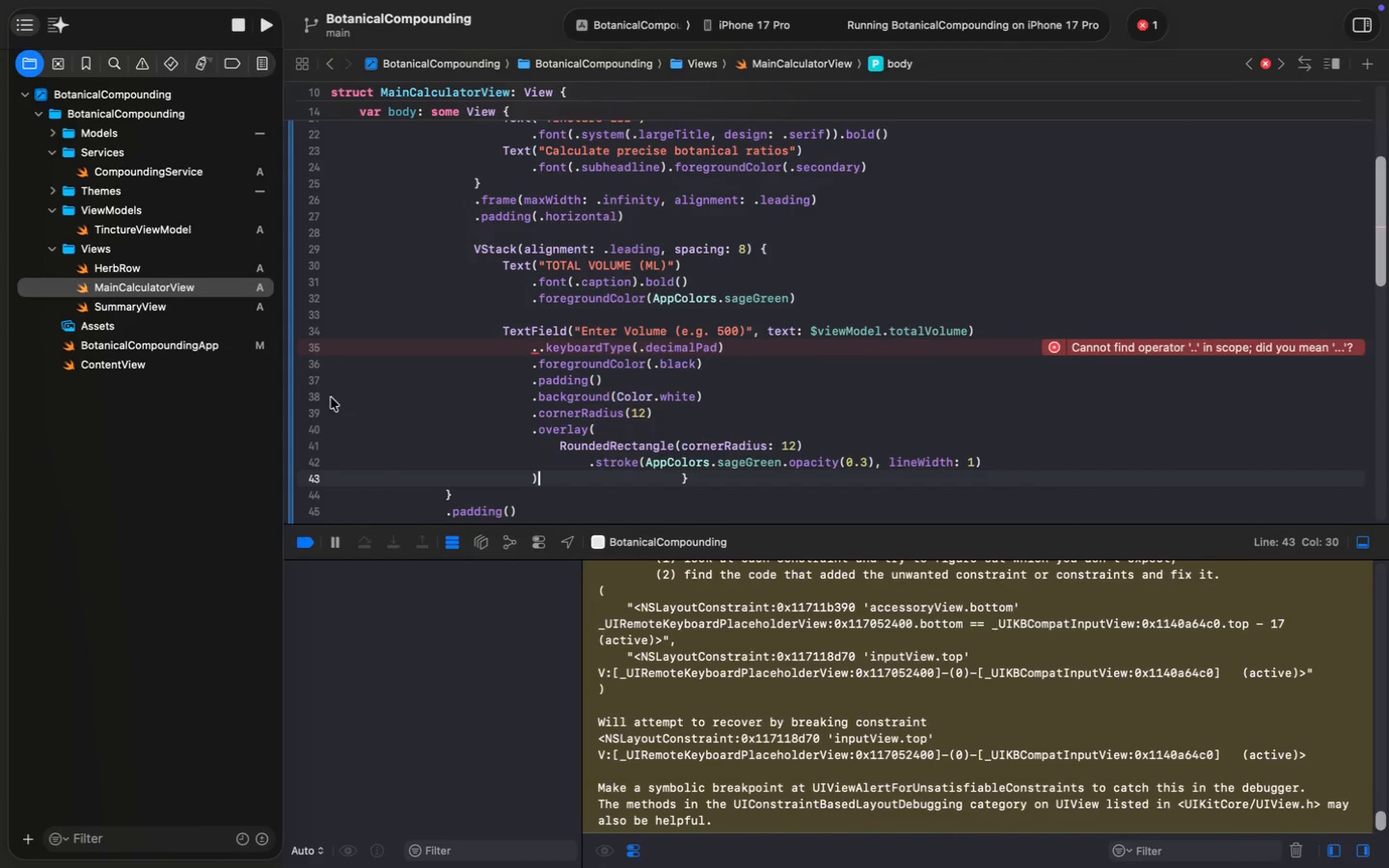 
left_click([543, 354])
 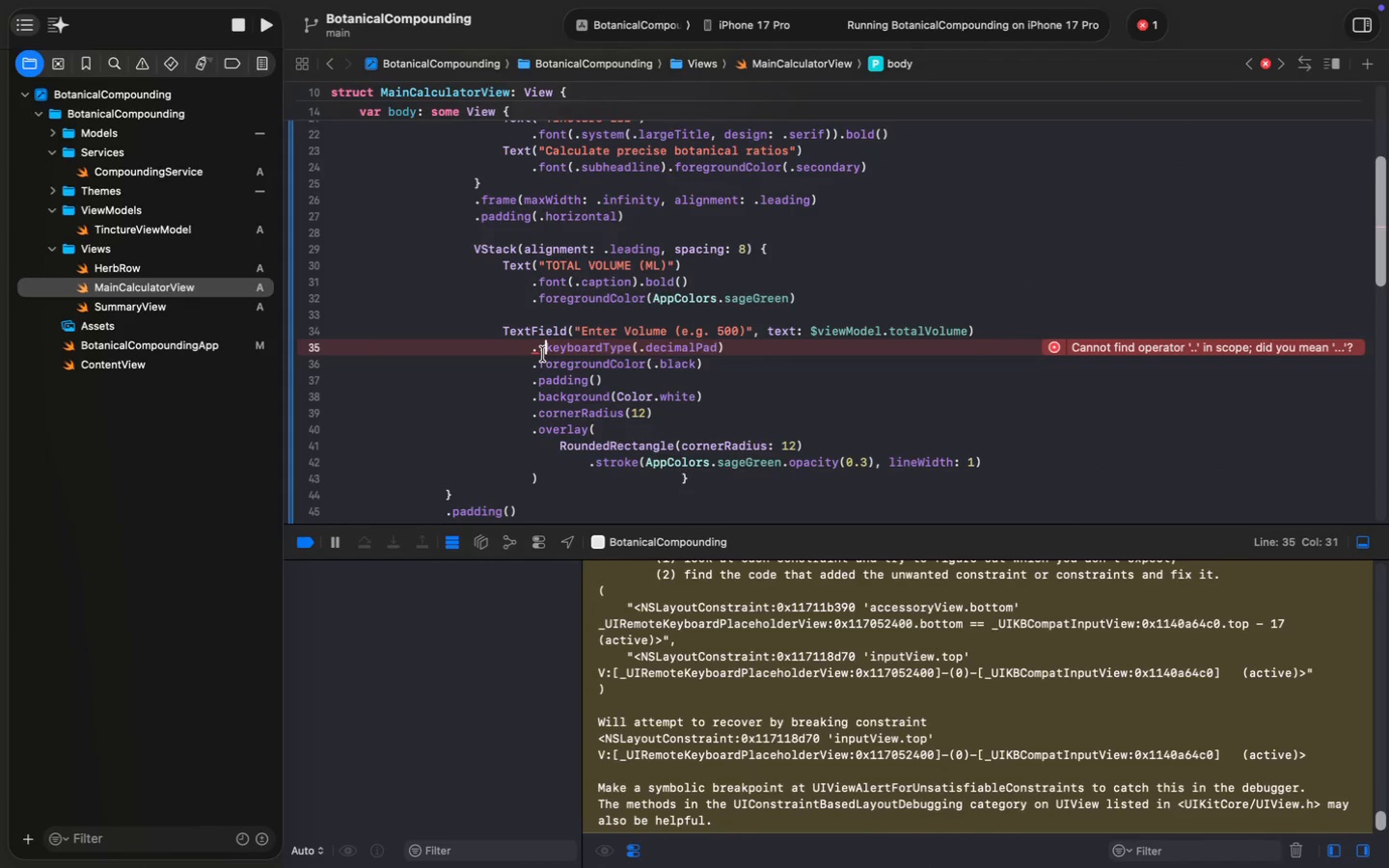 
key(Backspace)
 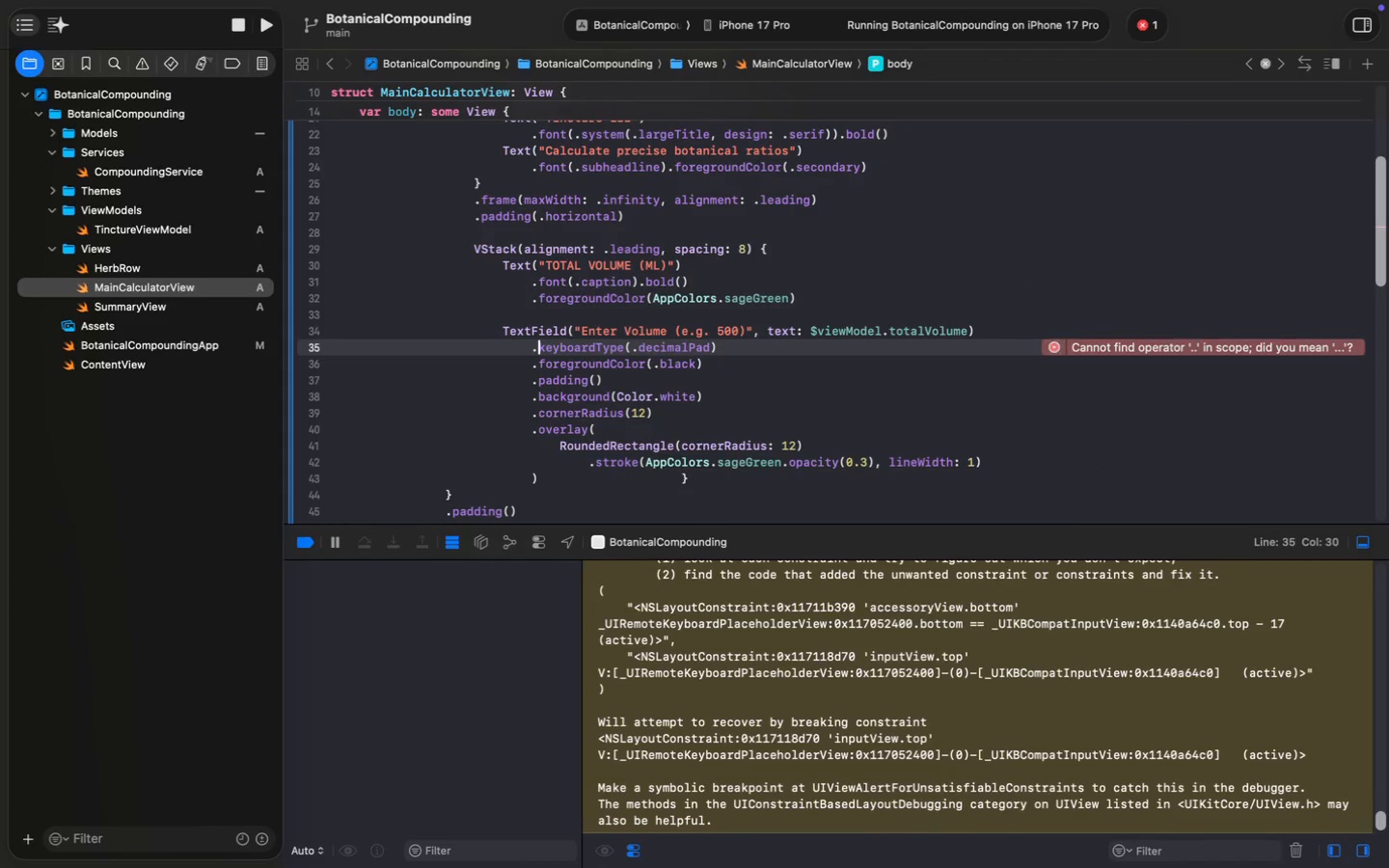 
key(Meta+S)
 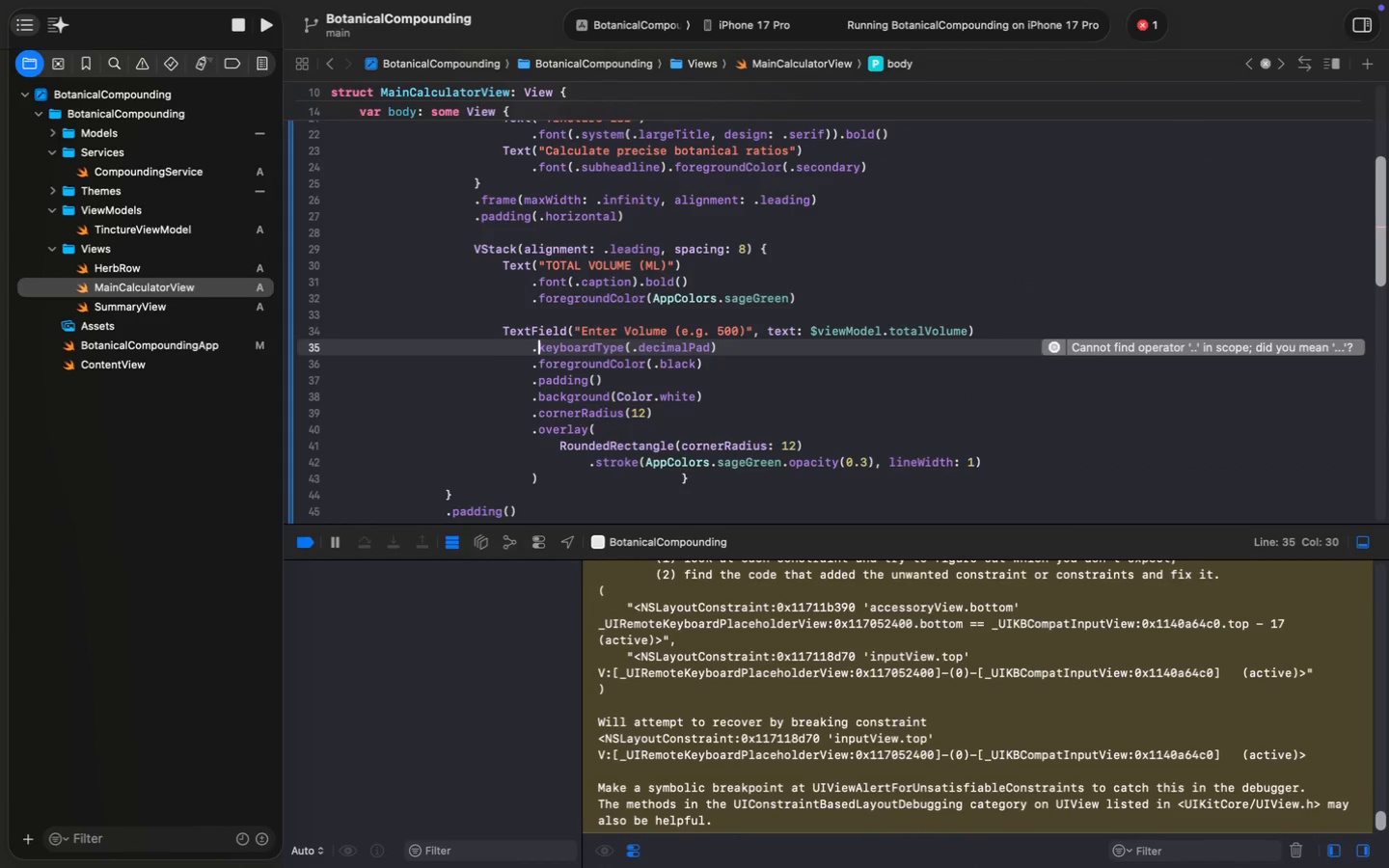 
key(Meta+S)
 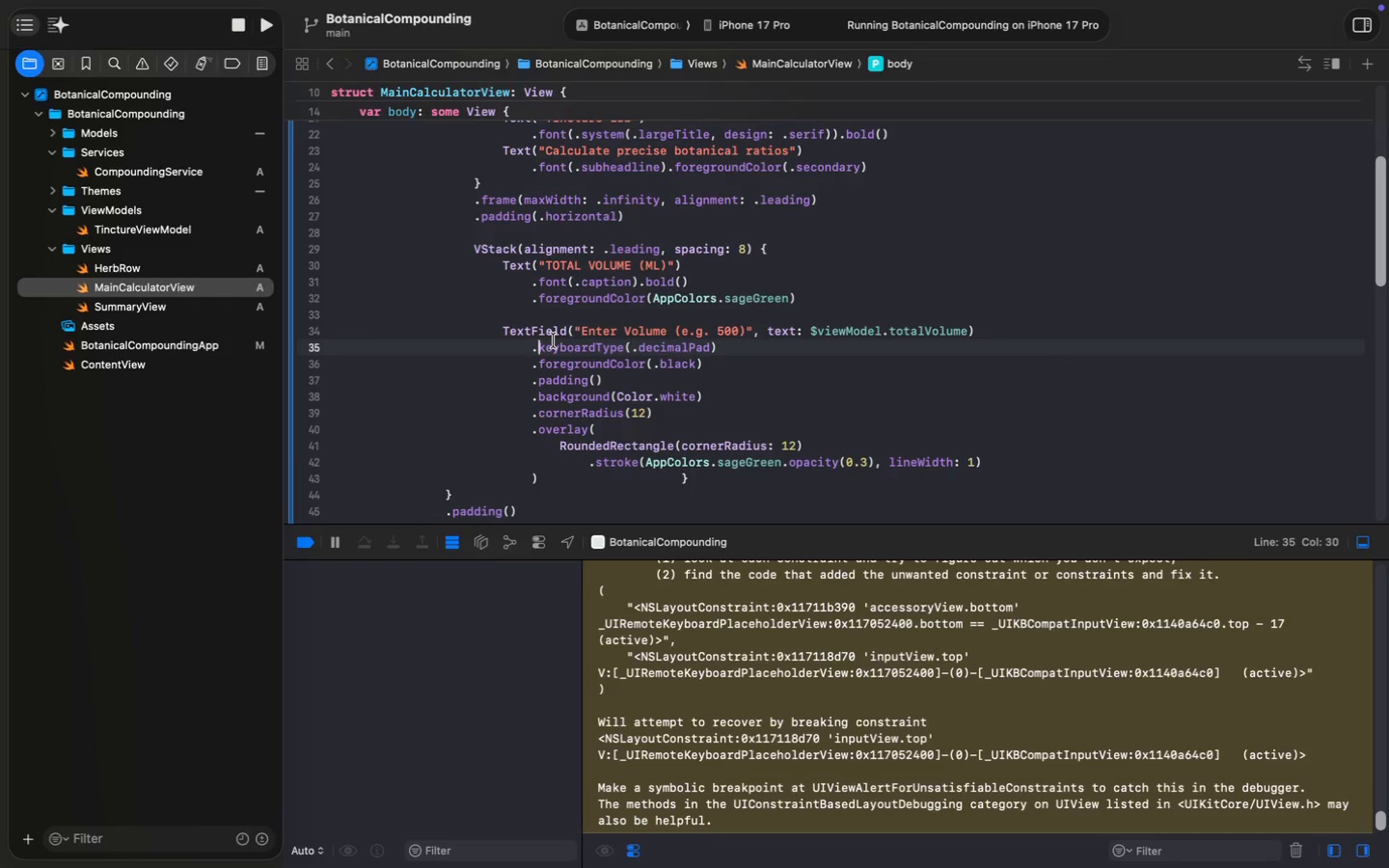 
wait(24.96)
 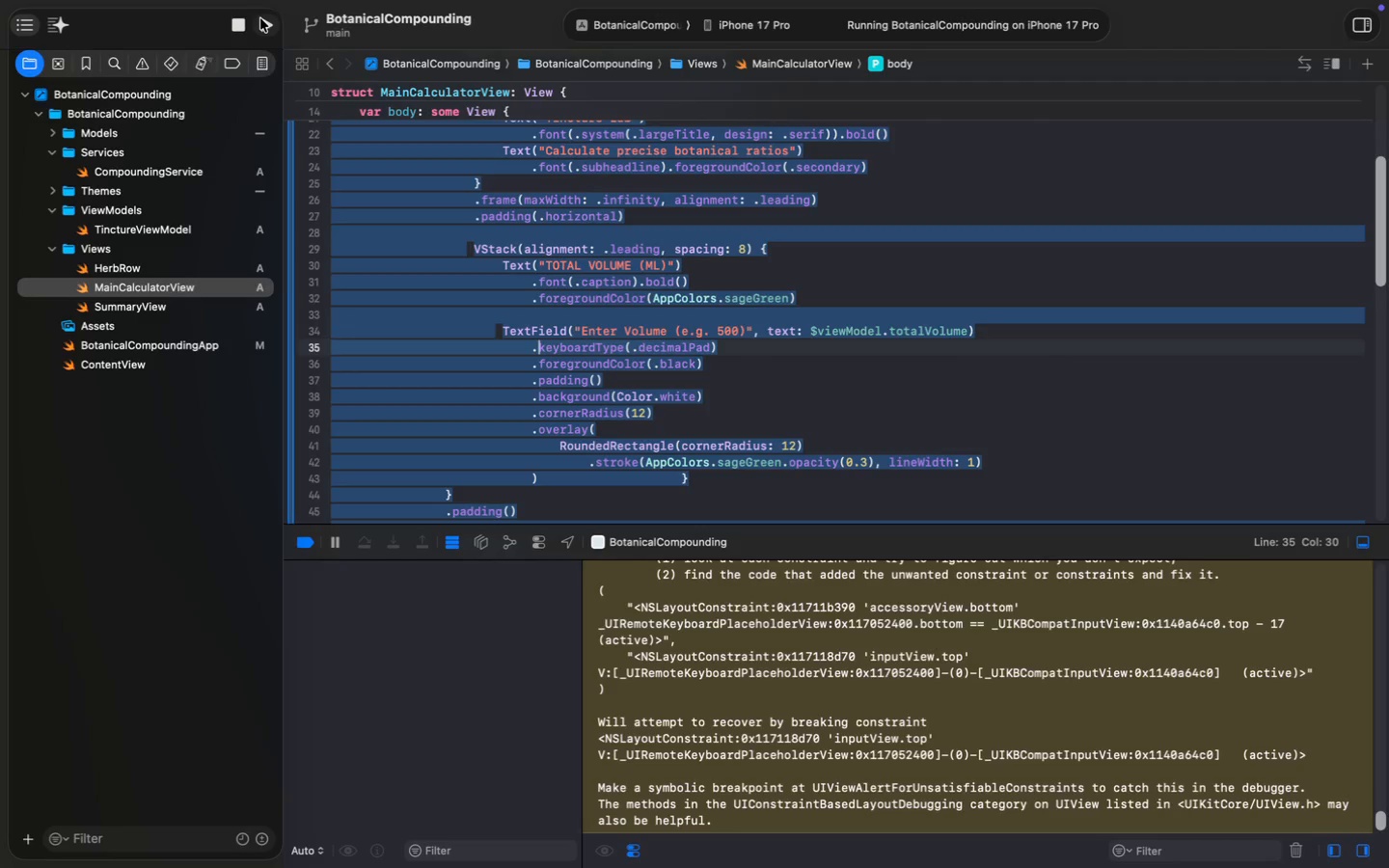 
key(Meta+R)
 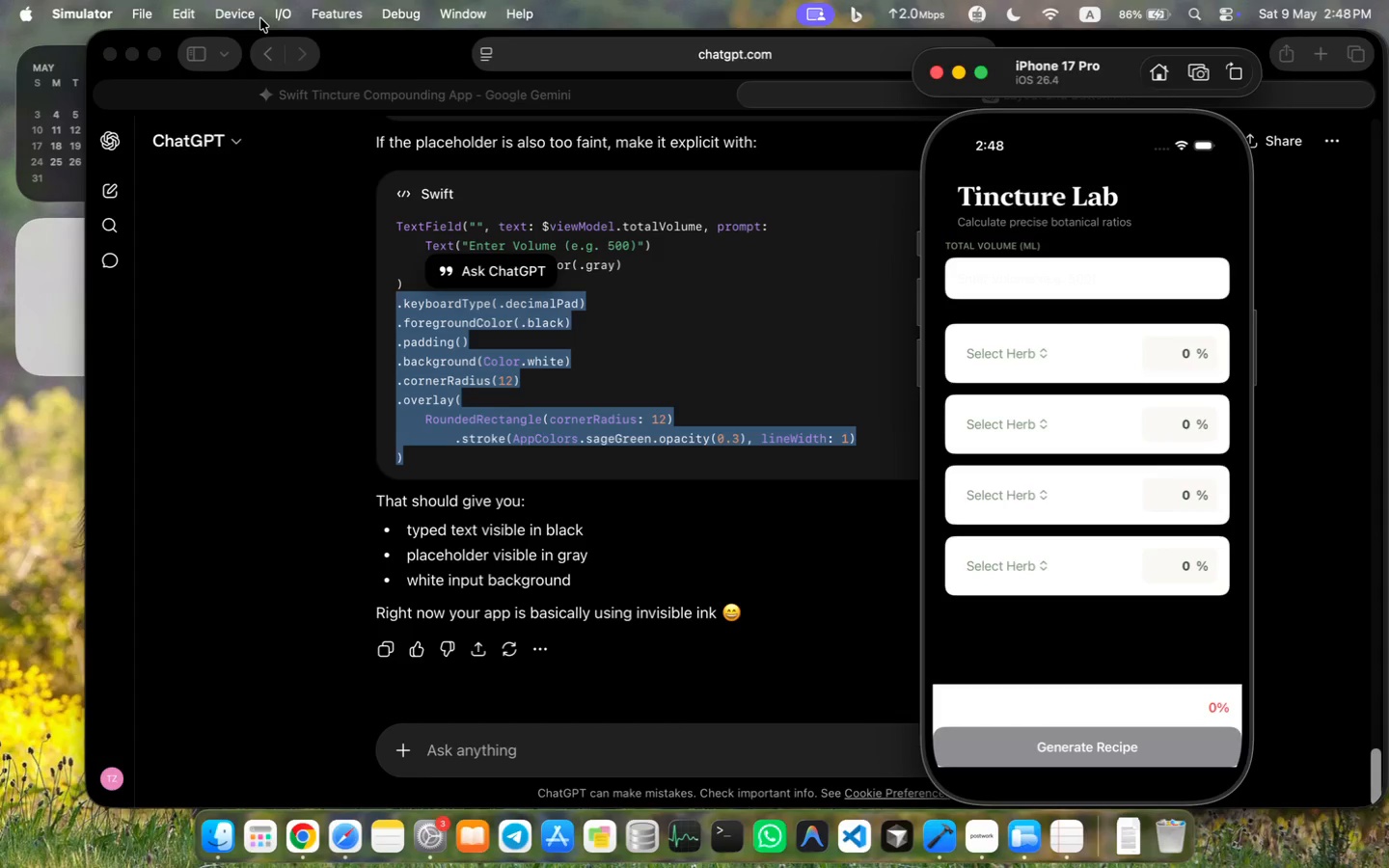 
wait(27.67)
 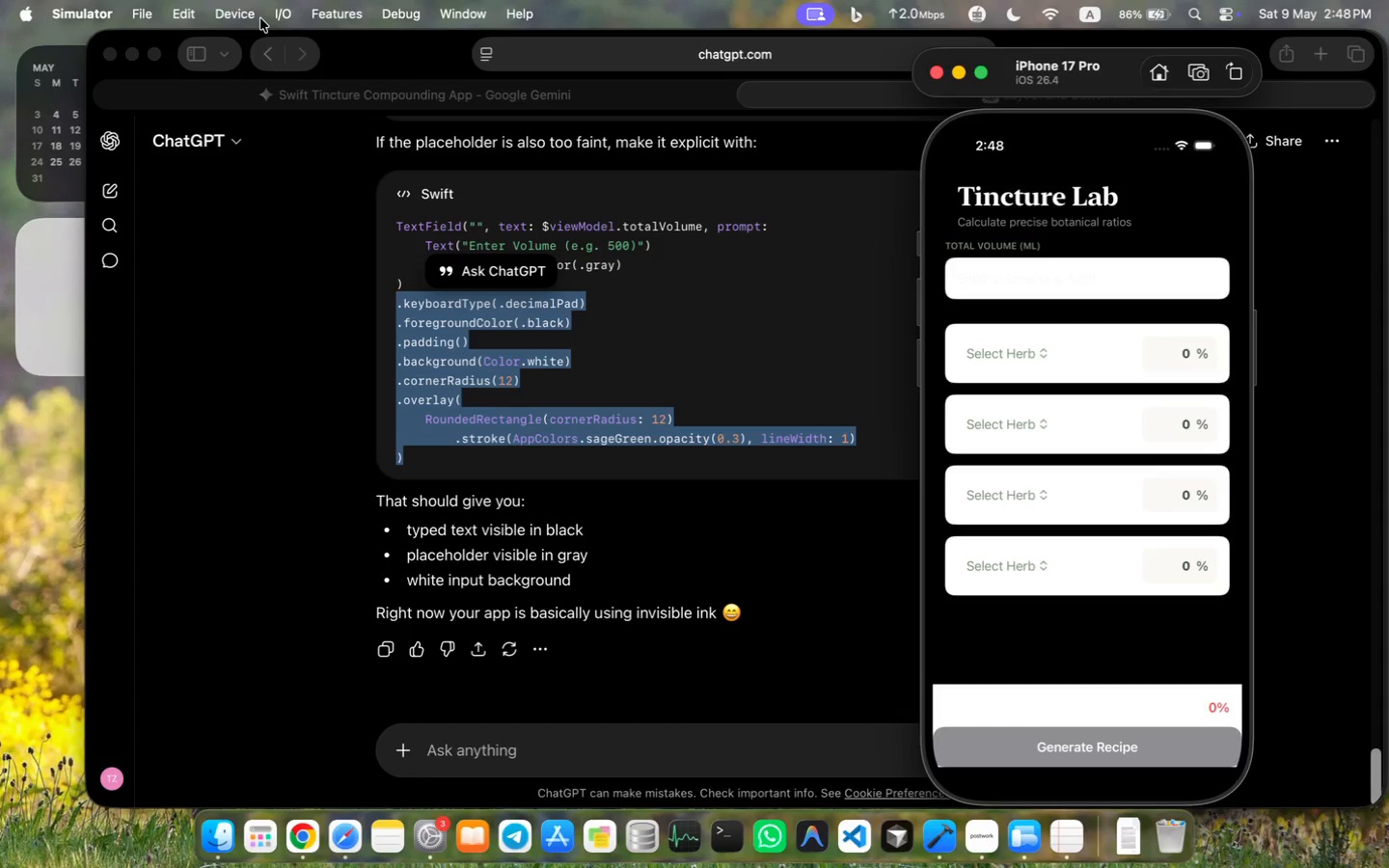 
left_click_drag(start_coordinate=[491, 656], to_coordinate=[491, 755])
 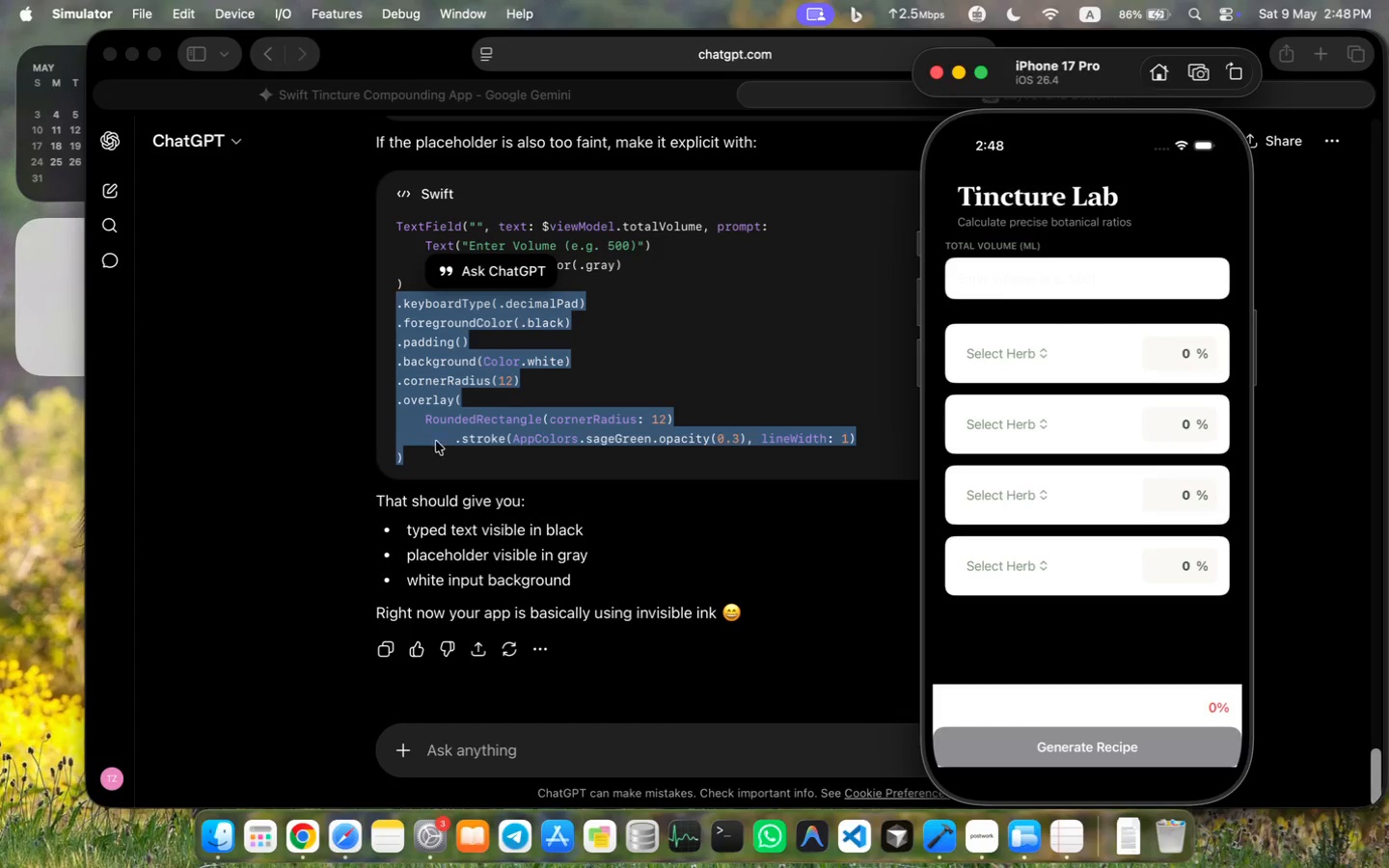 
type(1. can you add spacing )
 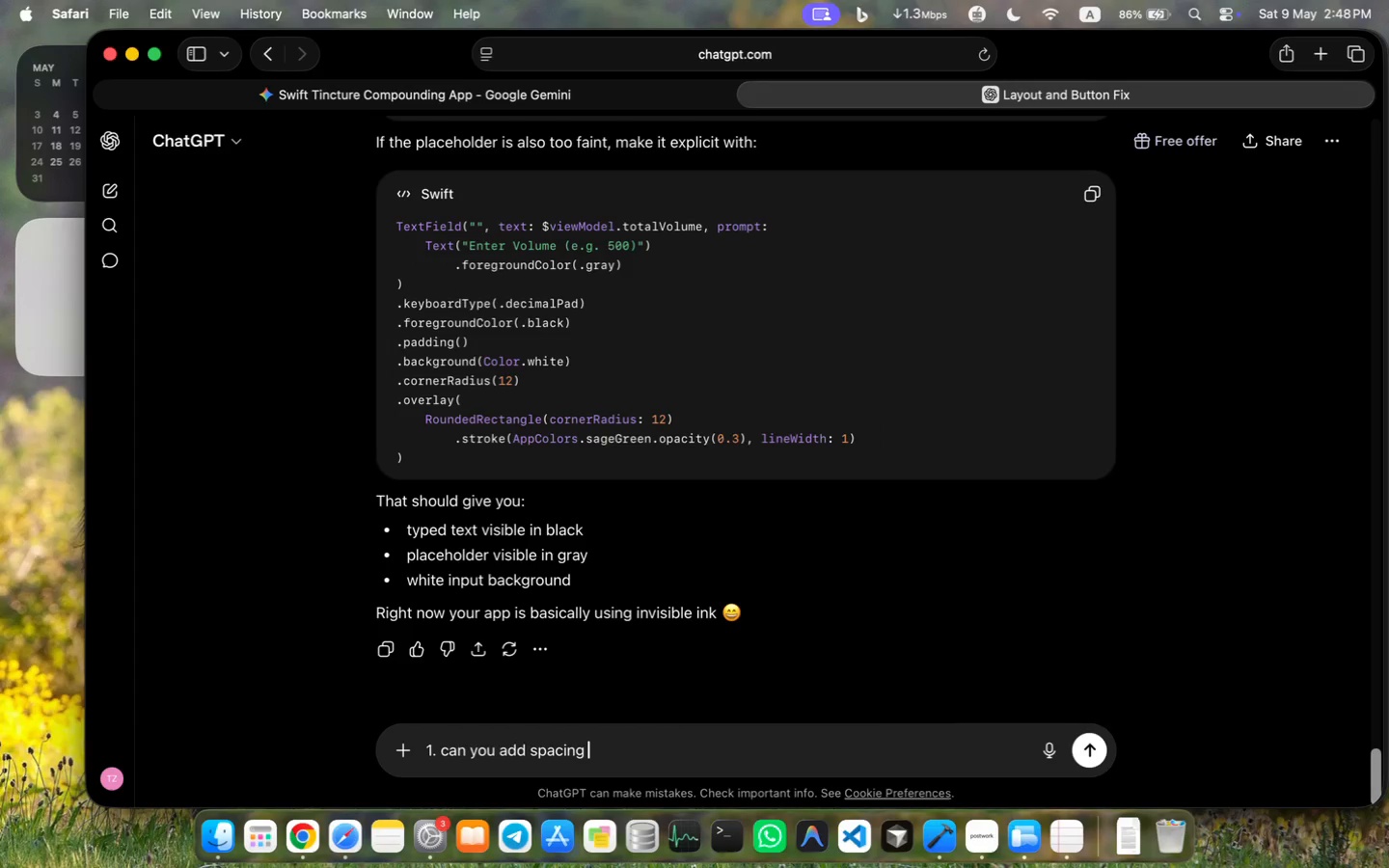 
wait(5.02)
 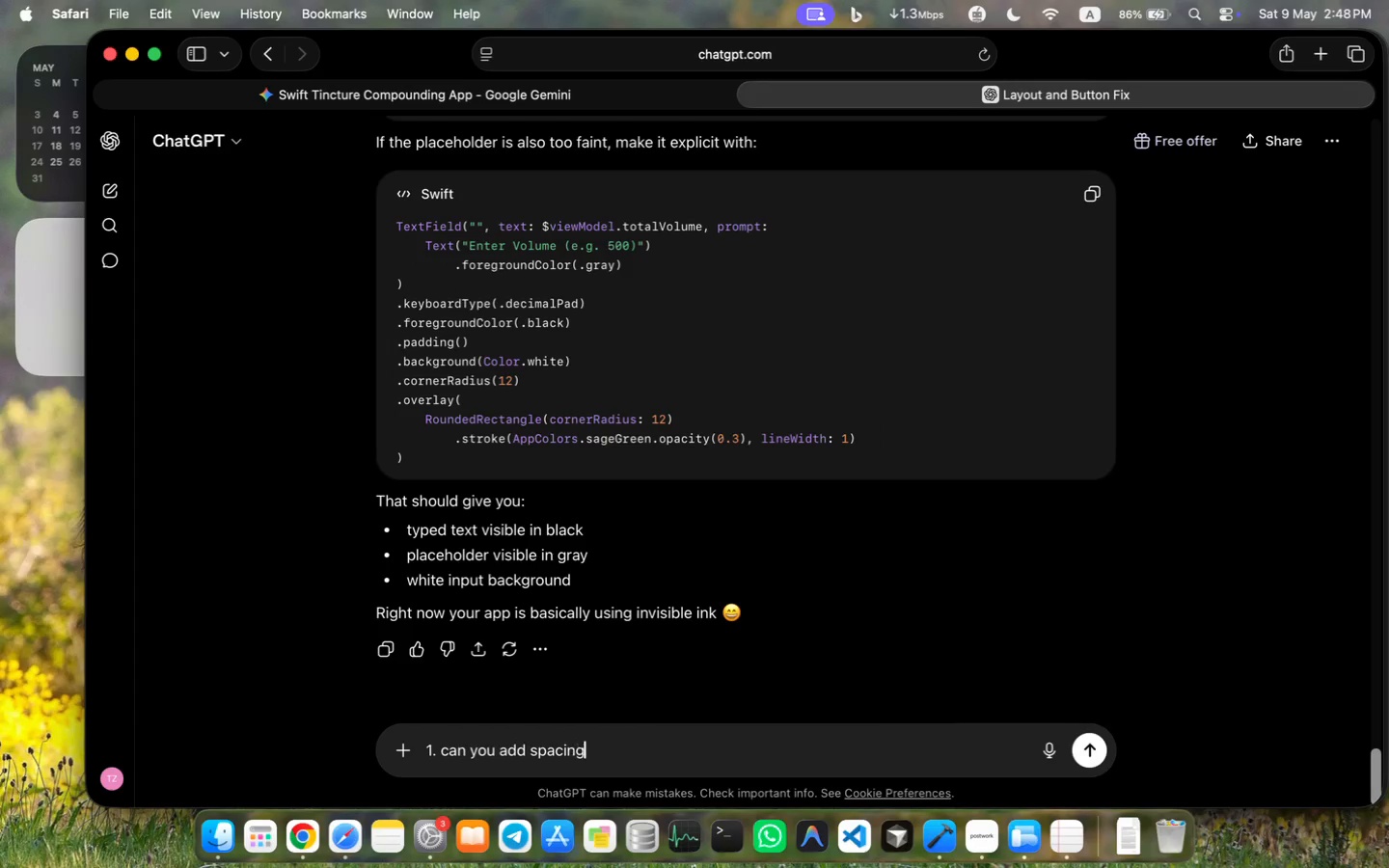 
type(in the bottom and the v)
key(Backspace)
type(horizontal )
 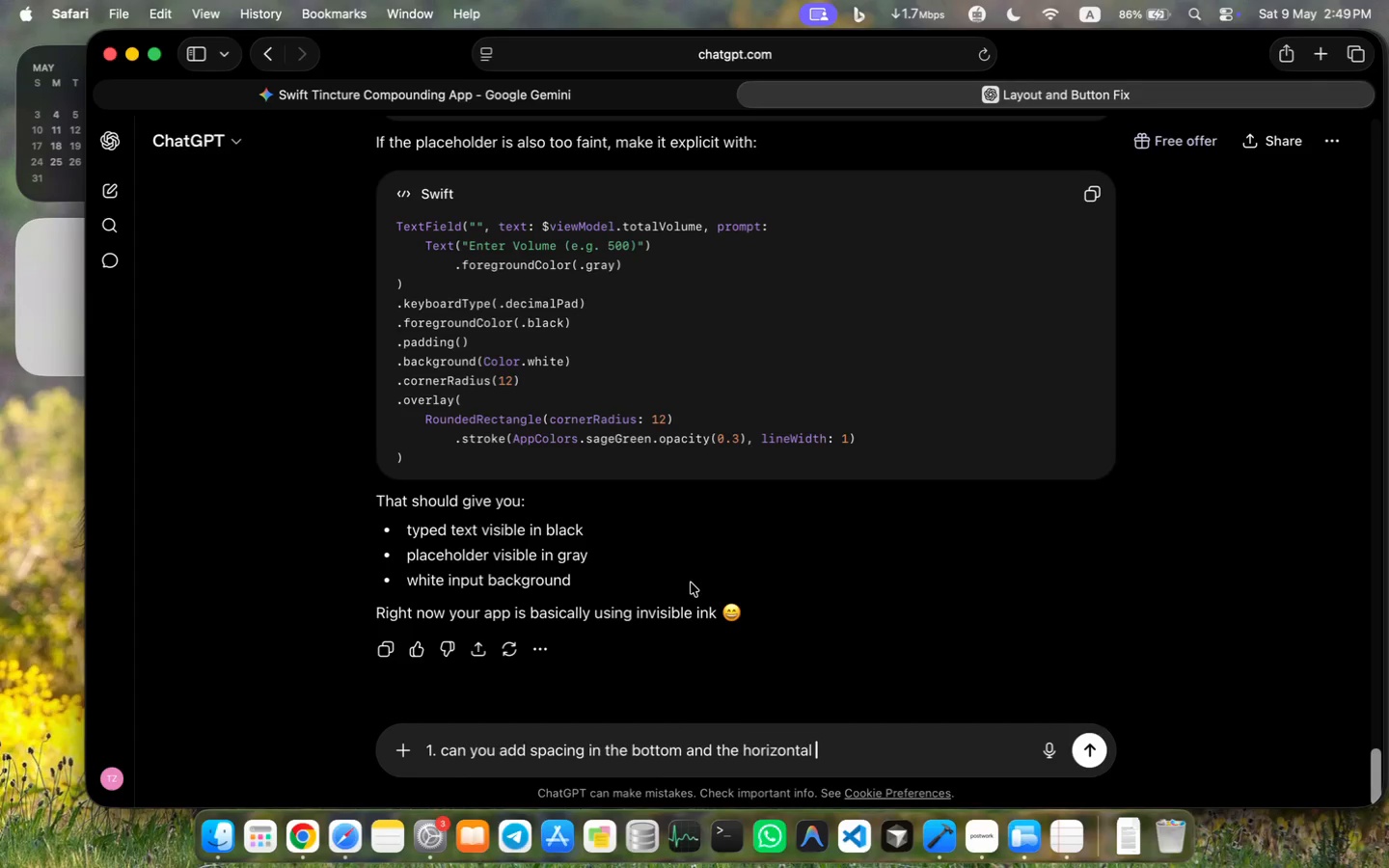 
left_click([717, 748])
 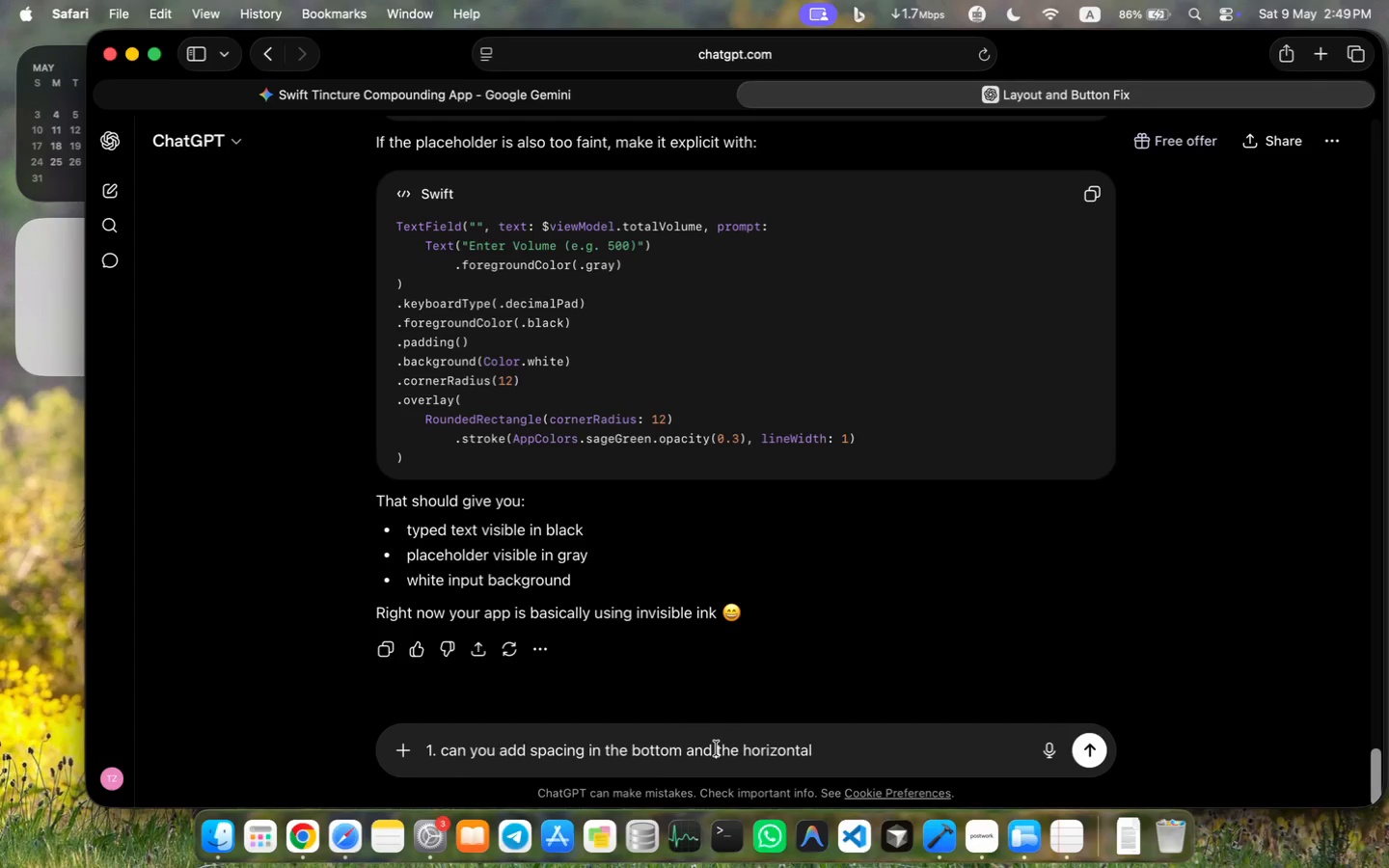 
key(I)
 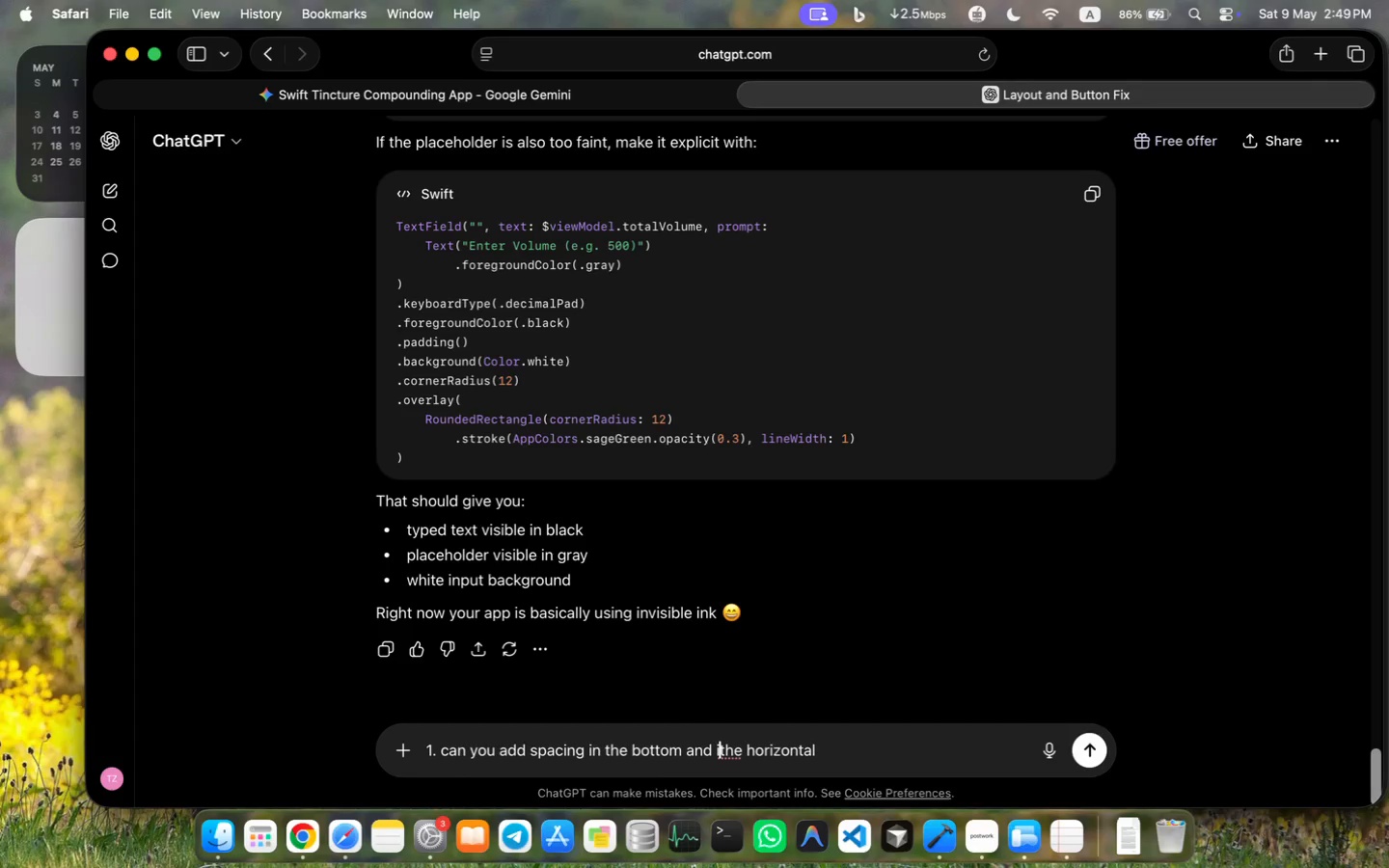 
key(Meta+Shift+ArrowRight)
 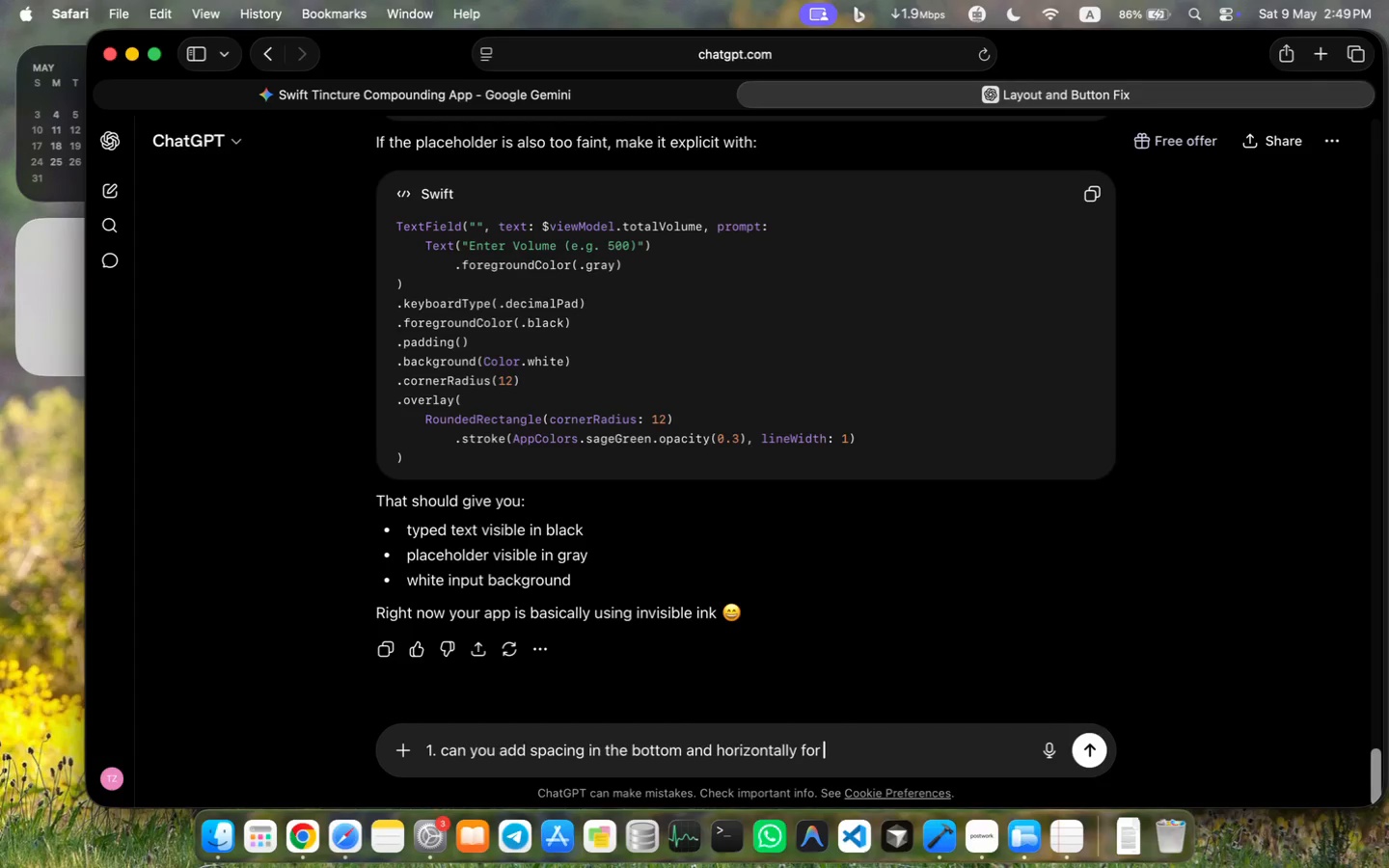 
key(Backspace)
key(Backspace)
type(horizontally for the botton?)
 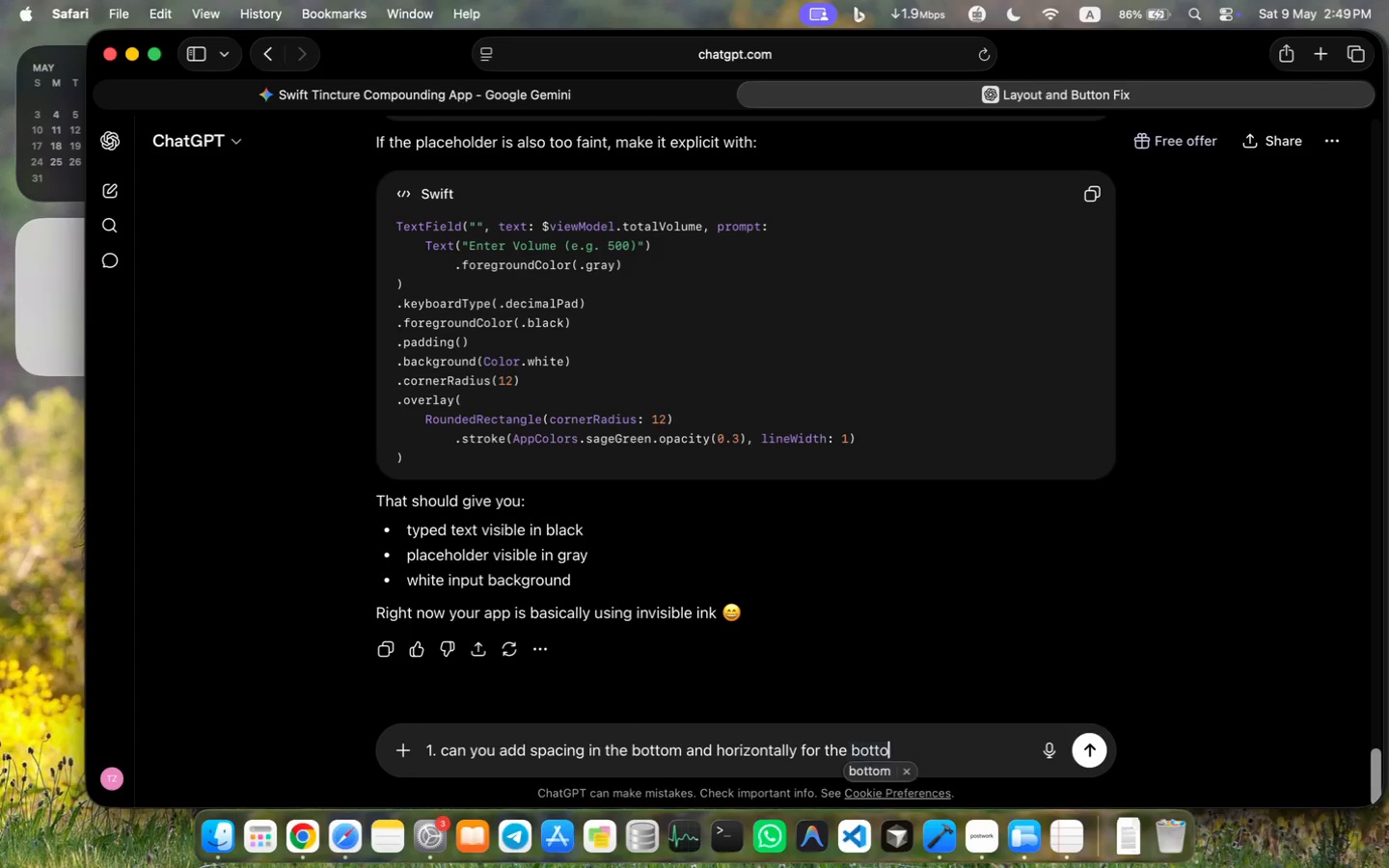 
key(Shift+Enter)
 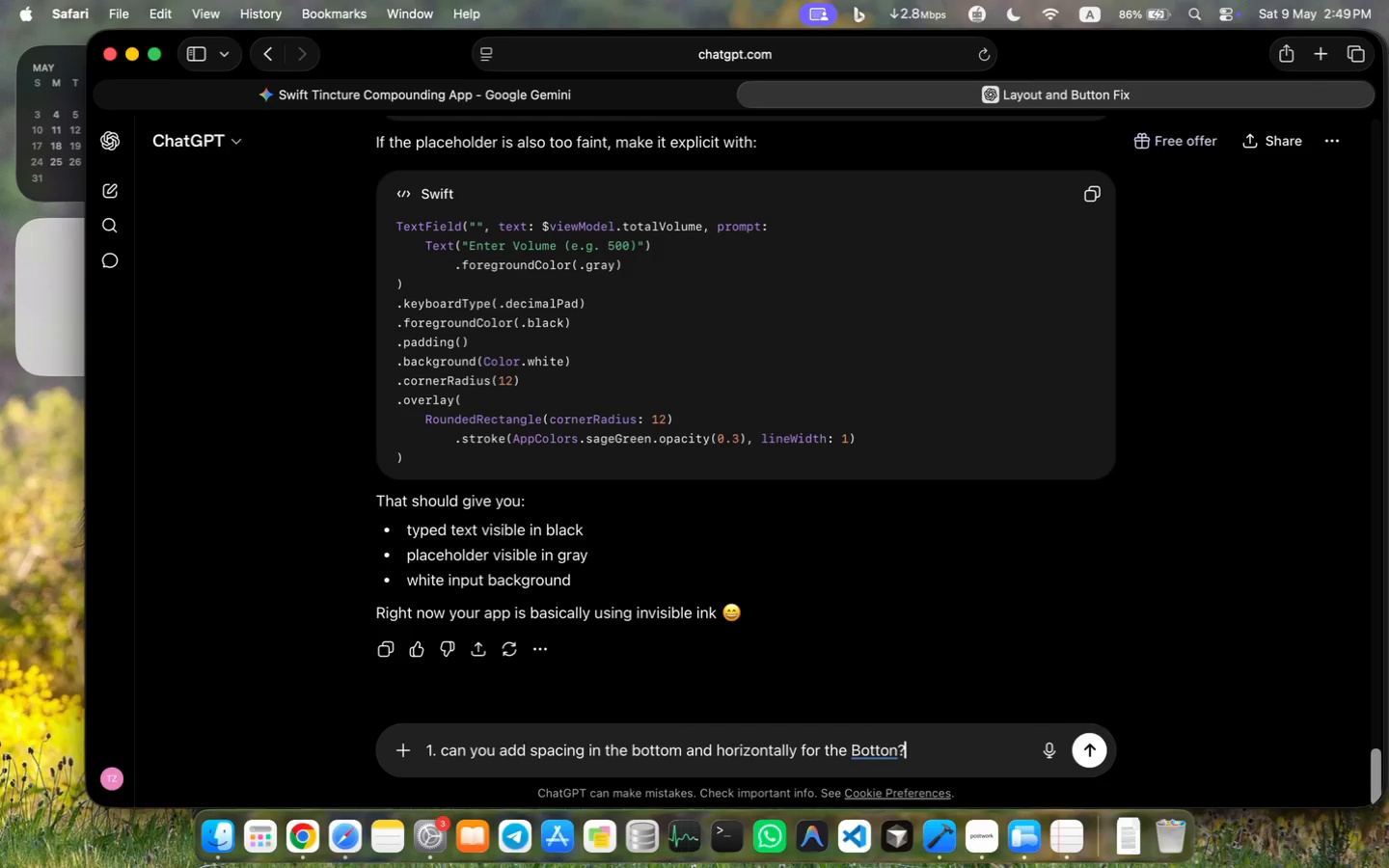 
key(Shift+Enter)
 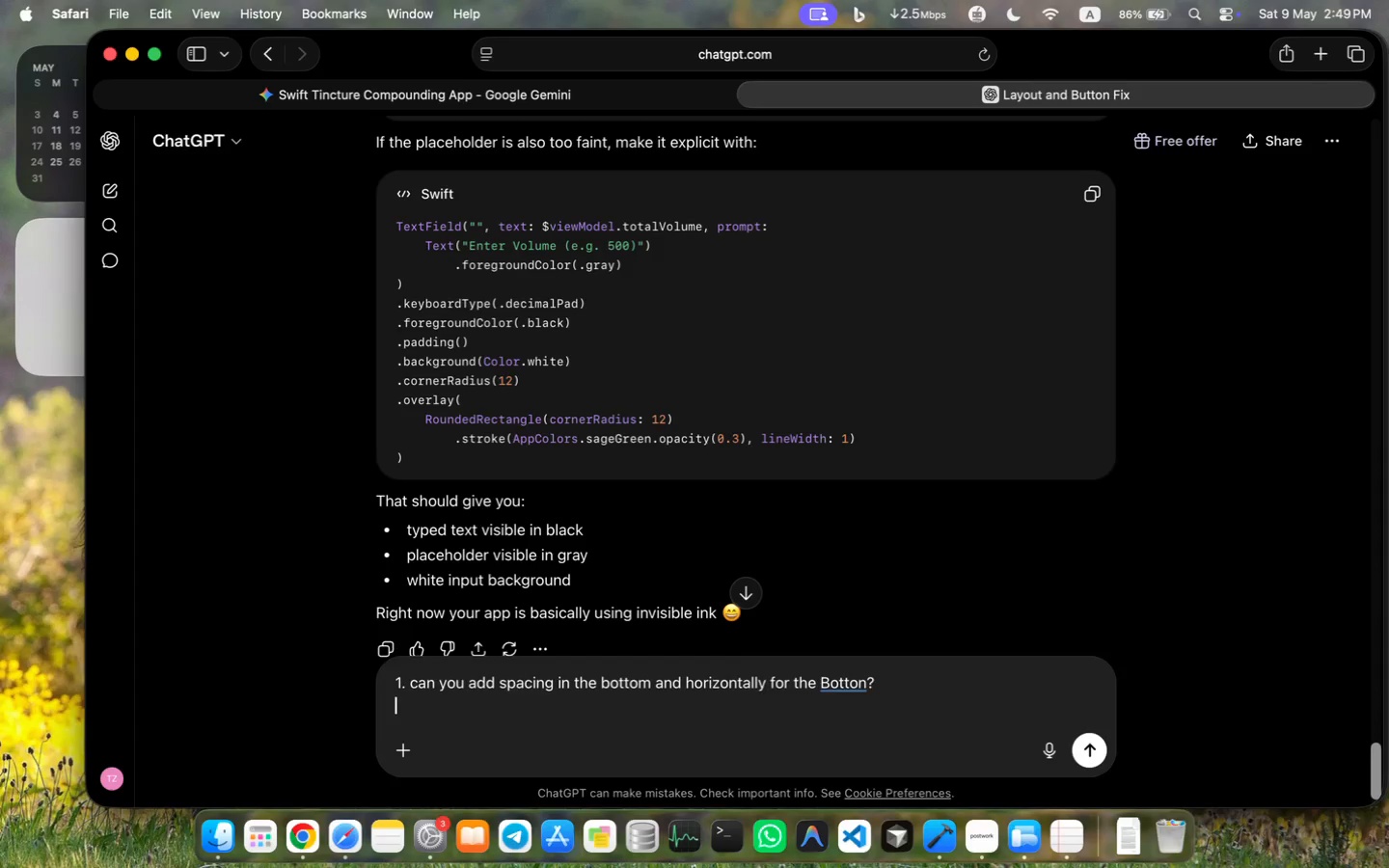 
key(Shift+Backspace)
 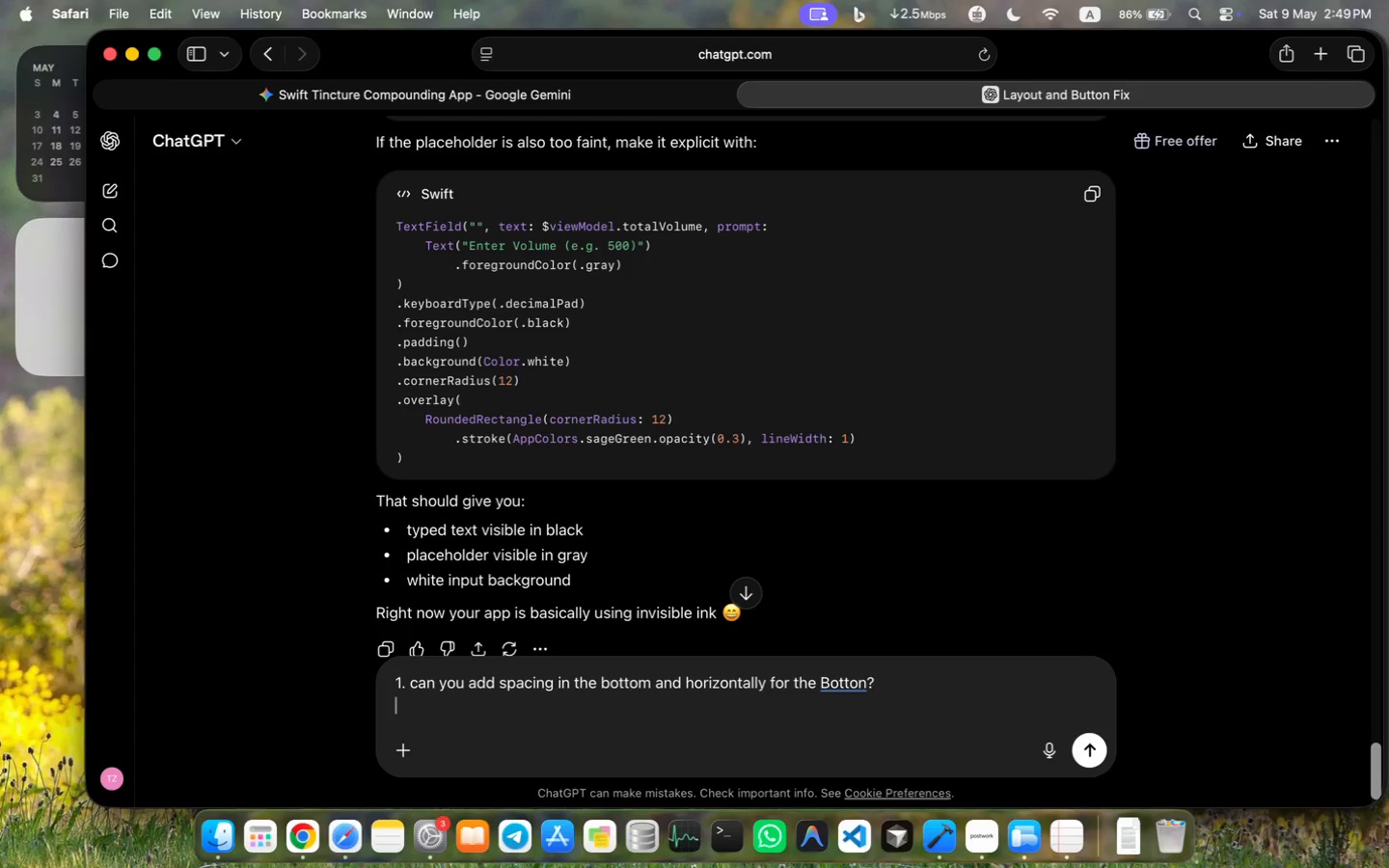 
key(2)
 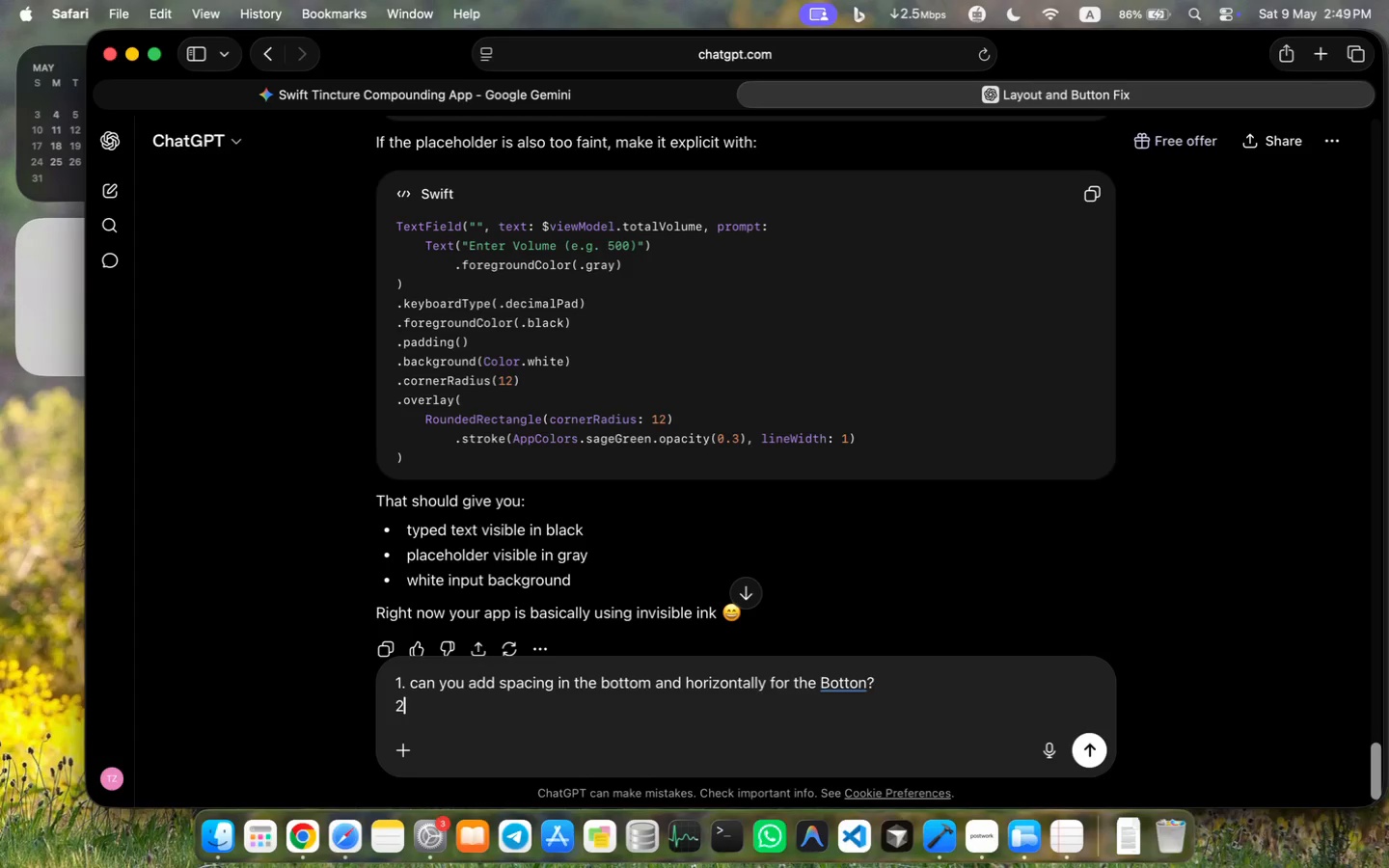 
key(Period)
 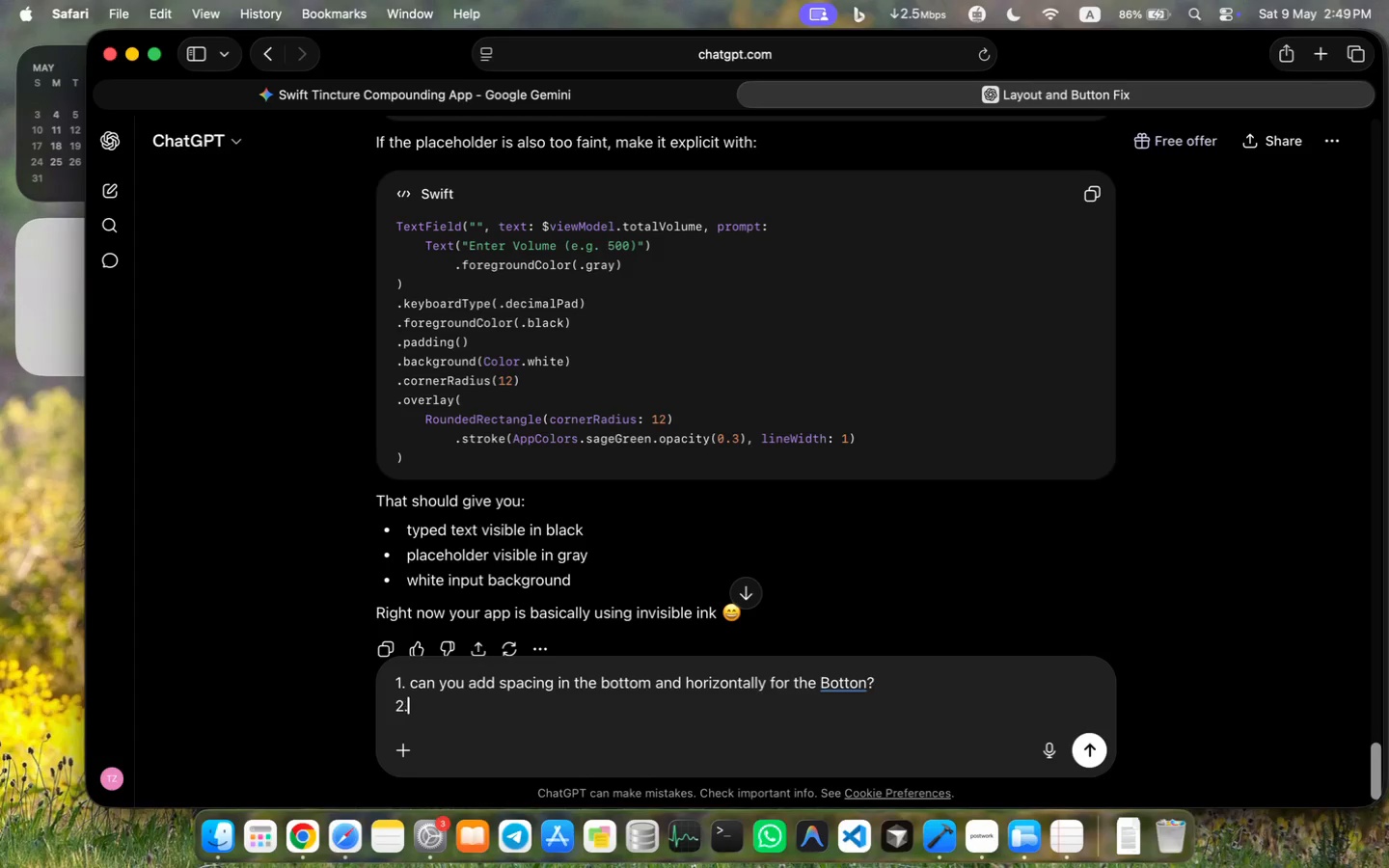 
key(Space)
 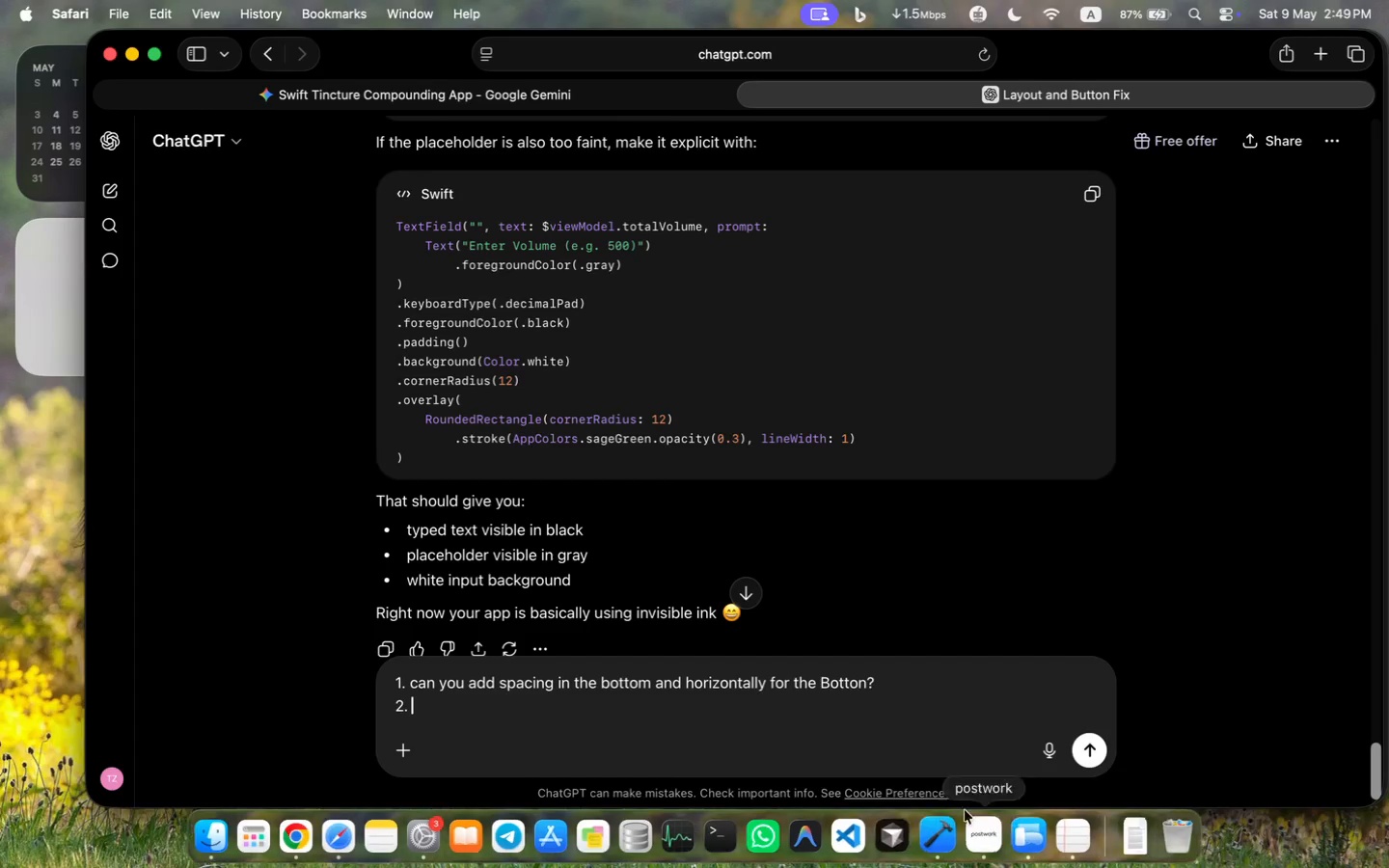 
left_click([1008, 821])
 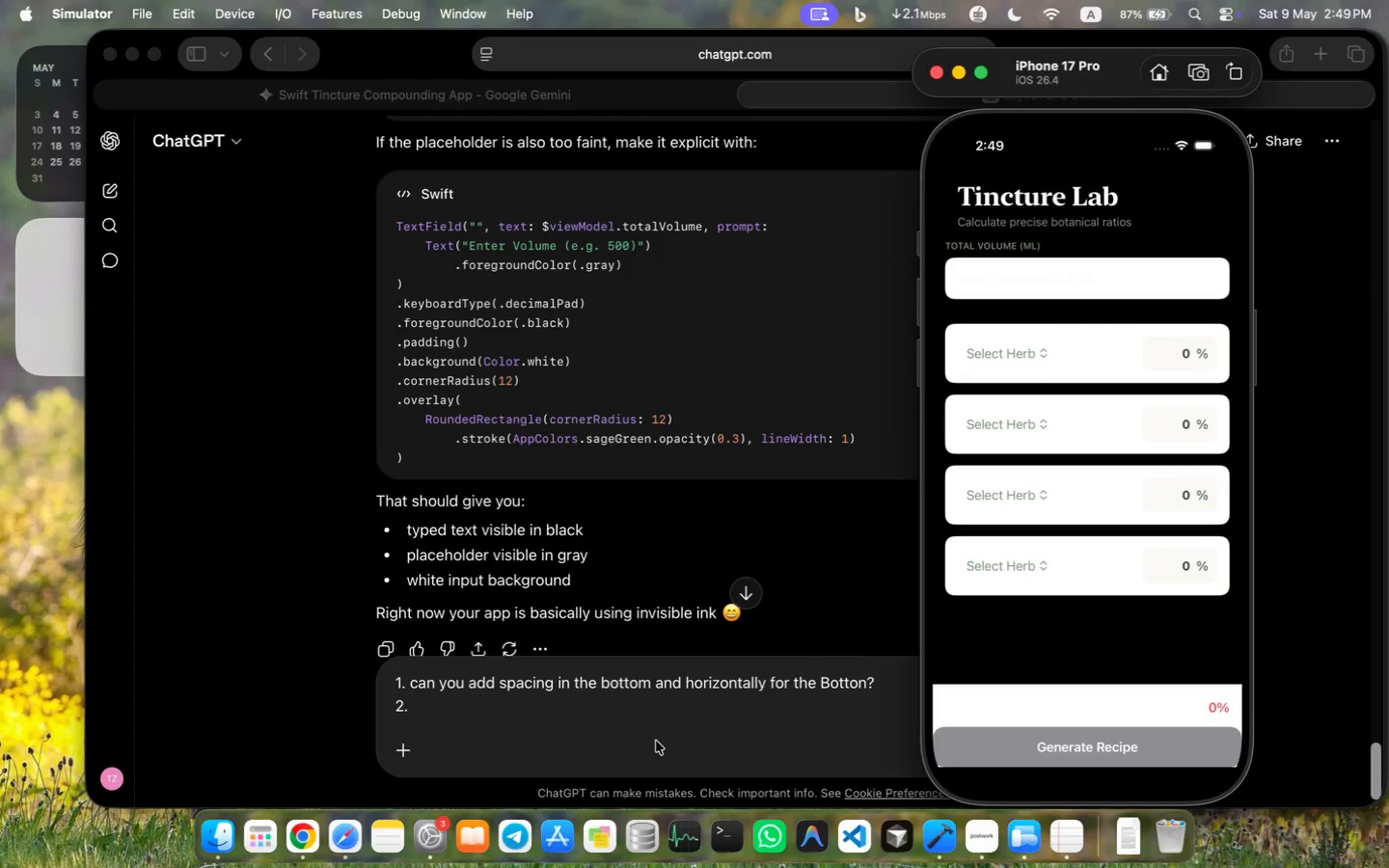 
left_click([613, 710])
 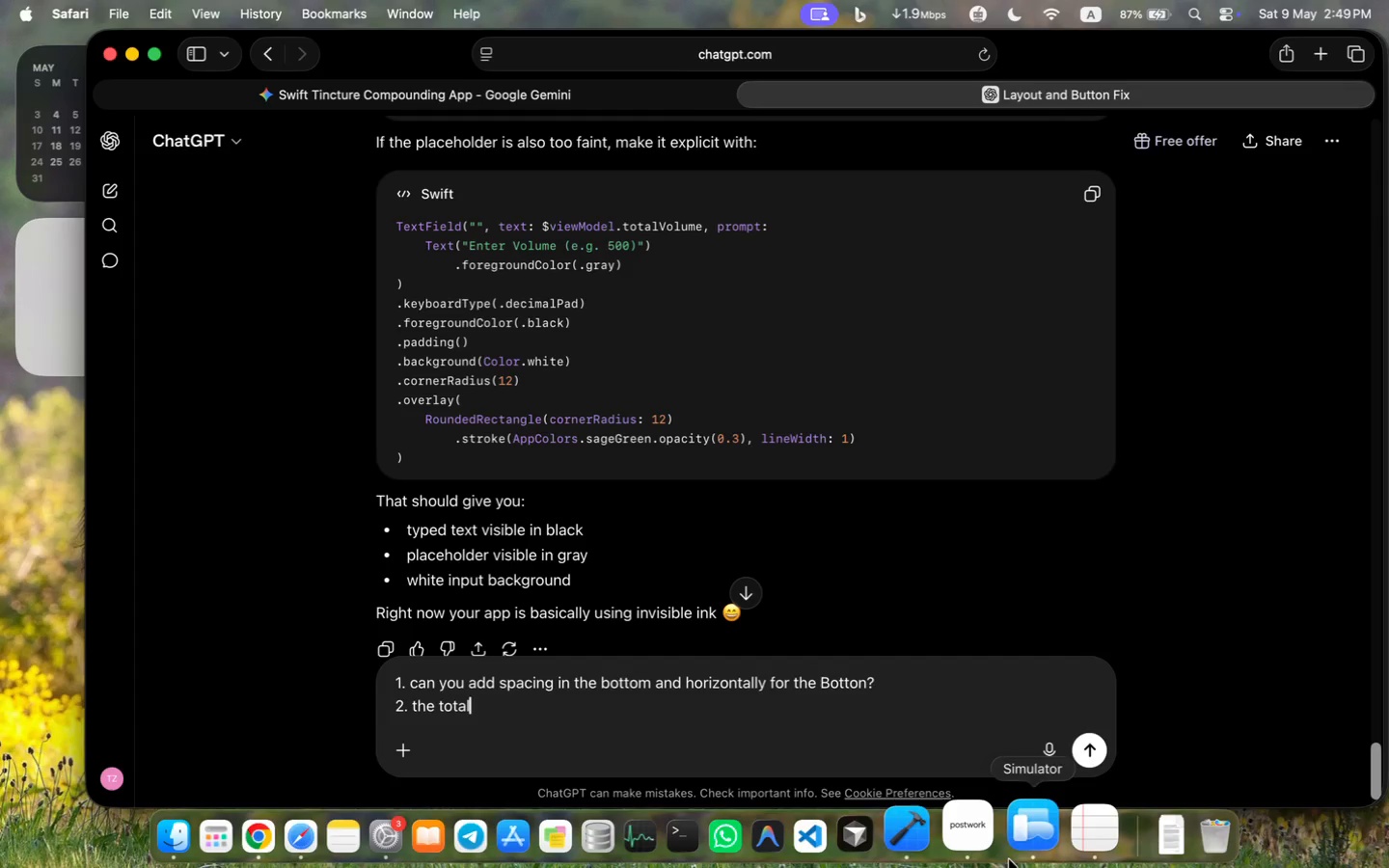 
type(the total)
 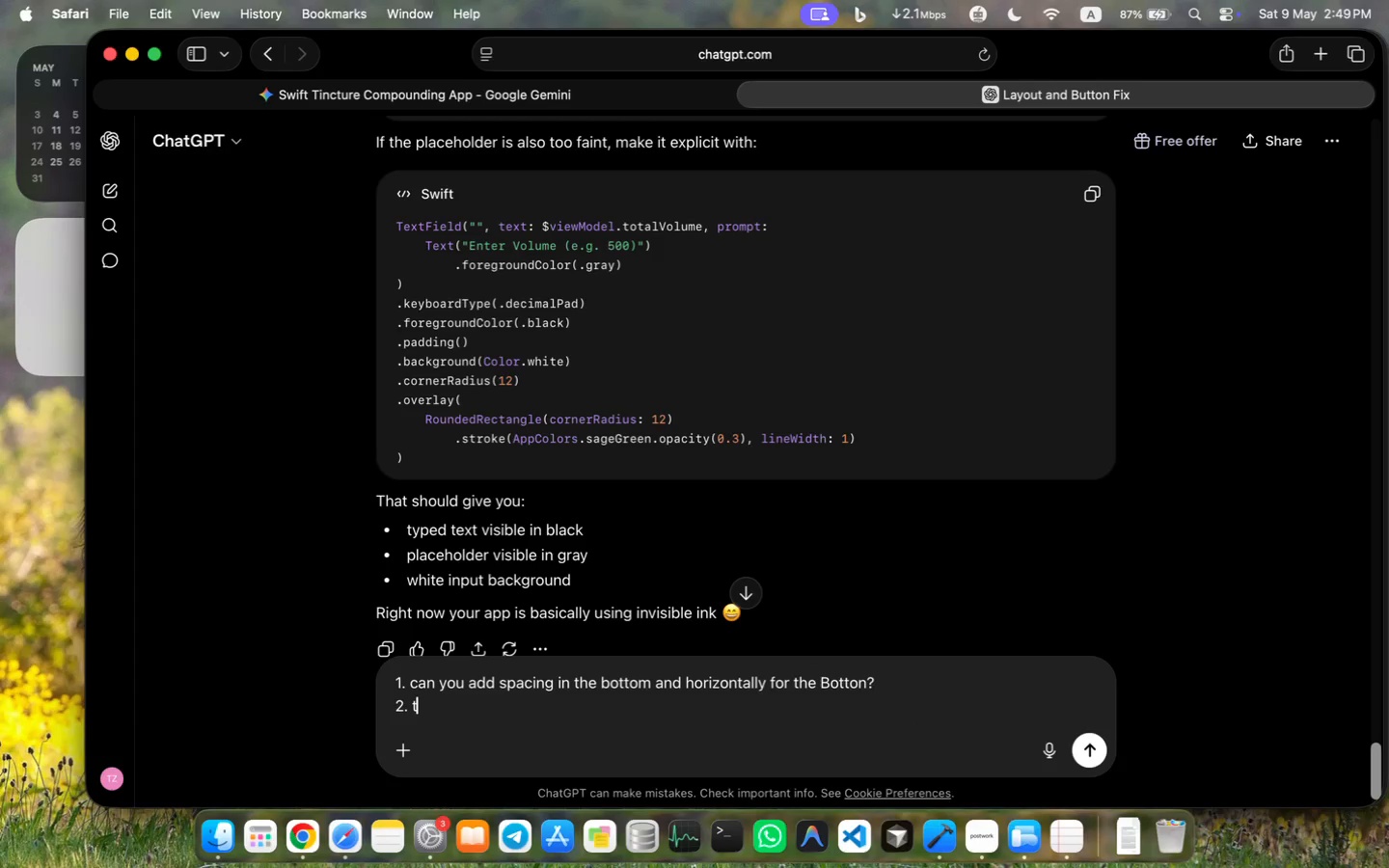 
left_click([1021, 834])
 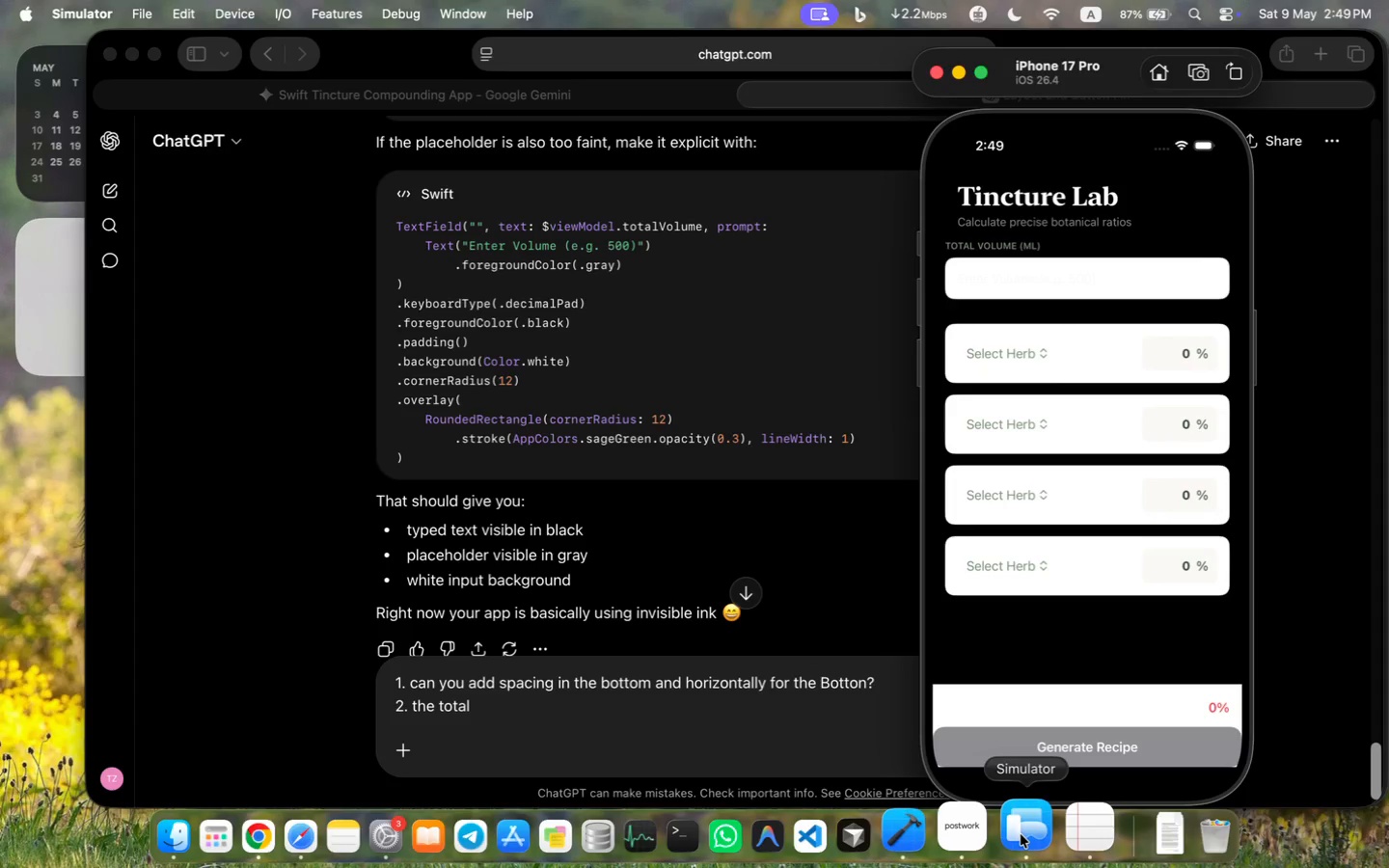 
left_click([554, 708])
 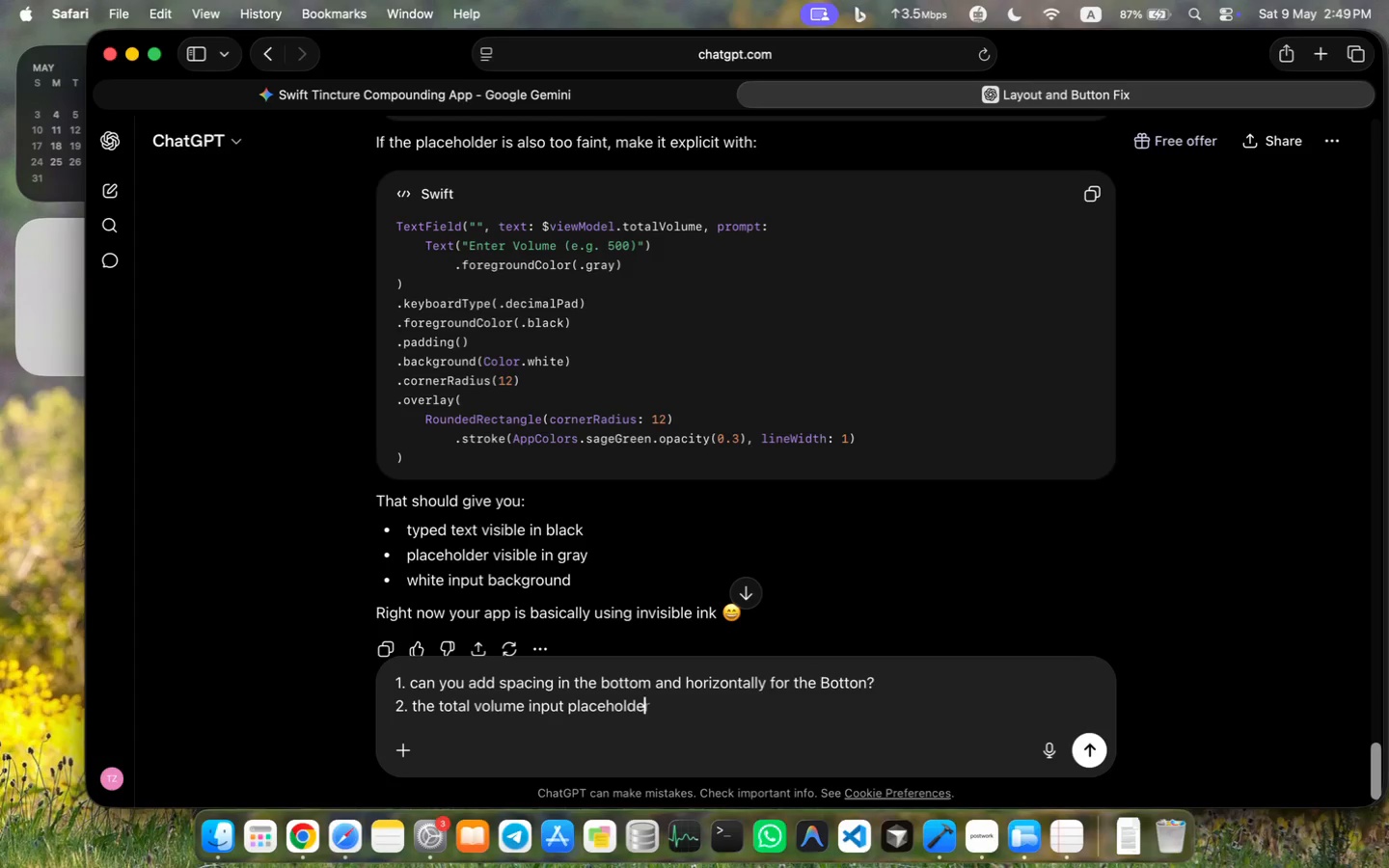 
type( volume input placeholder is also)
key(Backspace)
type(o noot visible)
 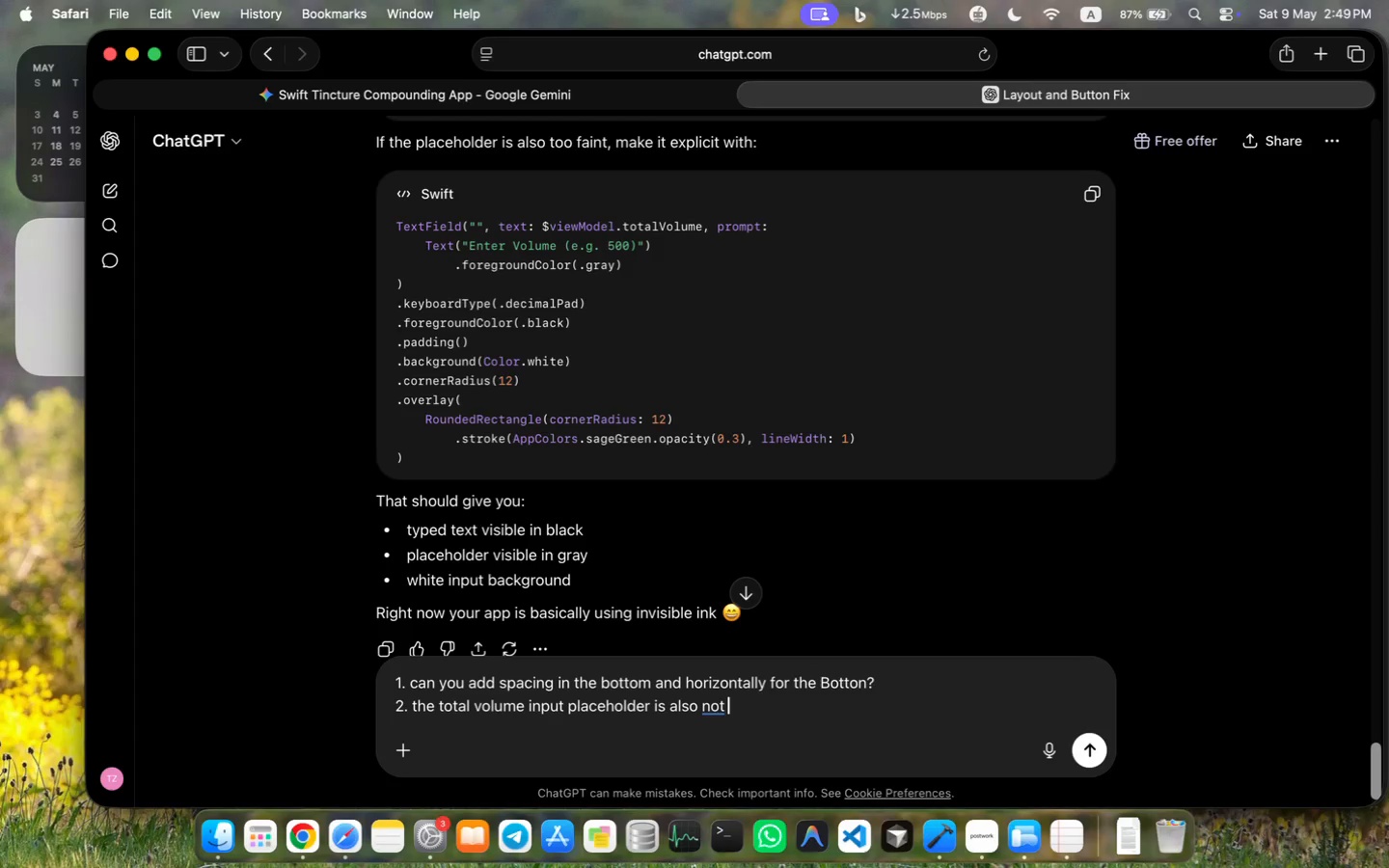 
key(Enter)
 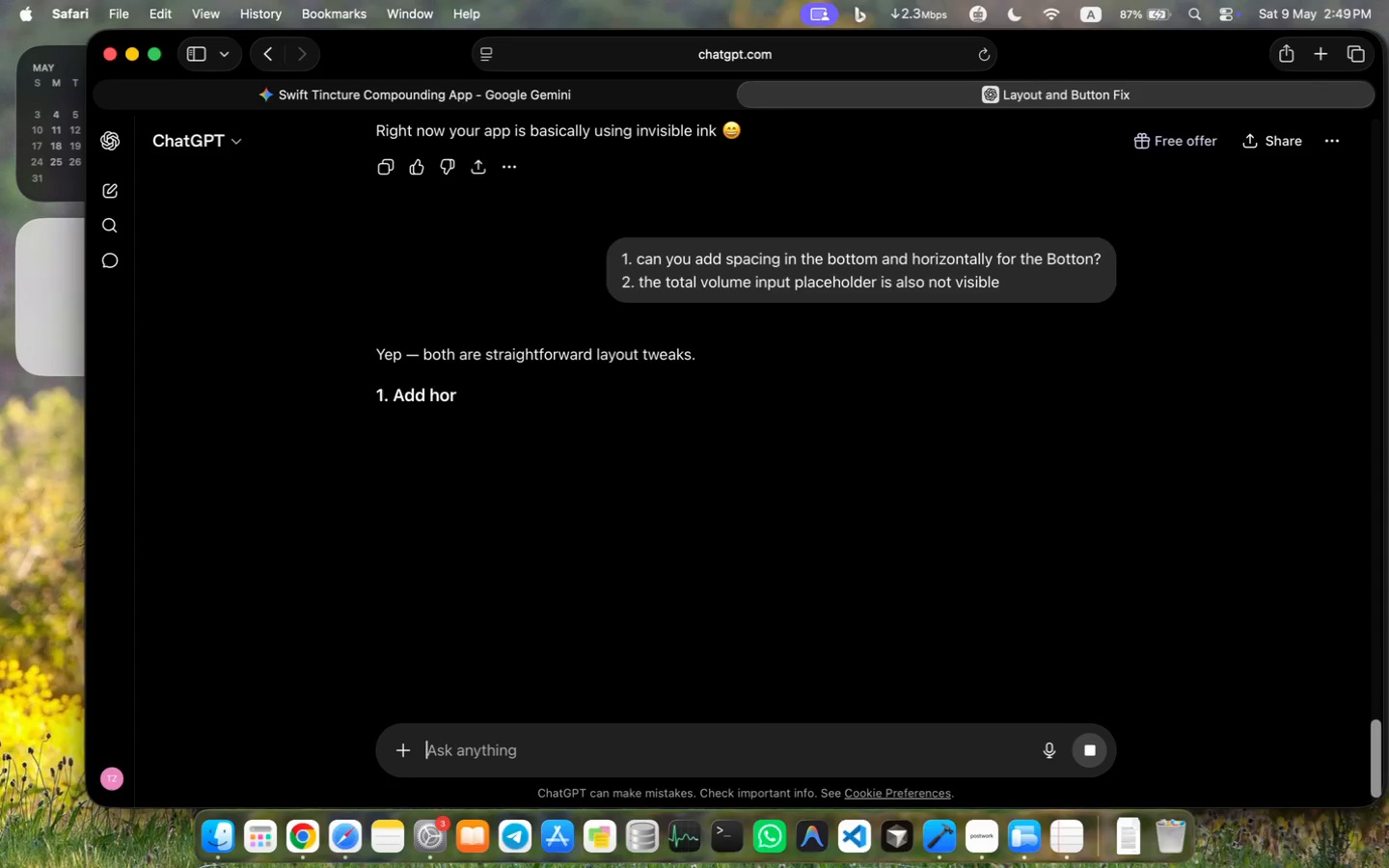 
wait(11.28)
 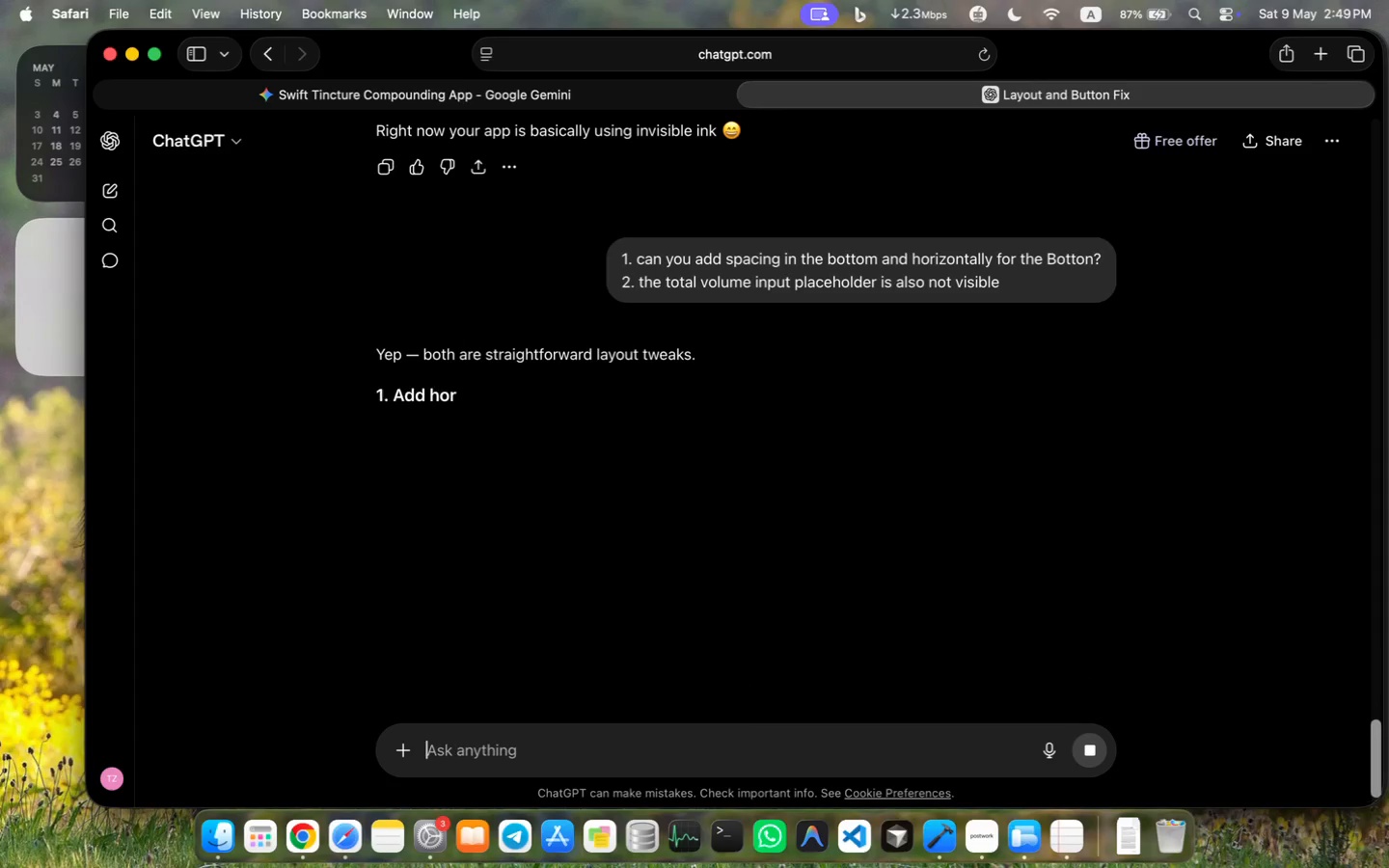 
scroll: coordinate [697, 475], scroll_direction: down, amount: 5.0
 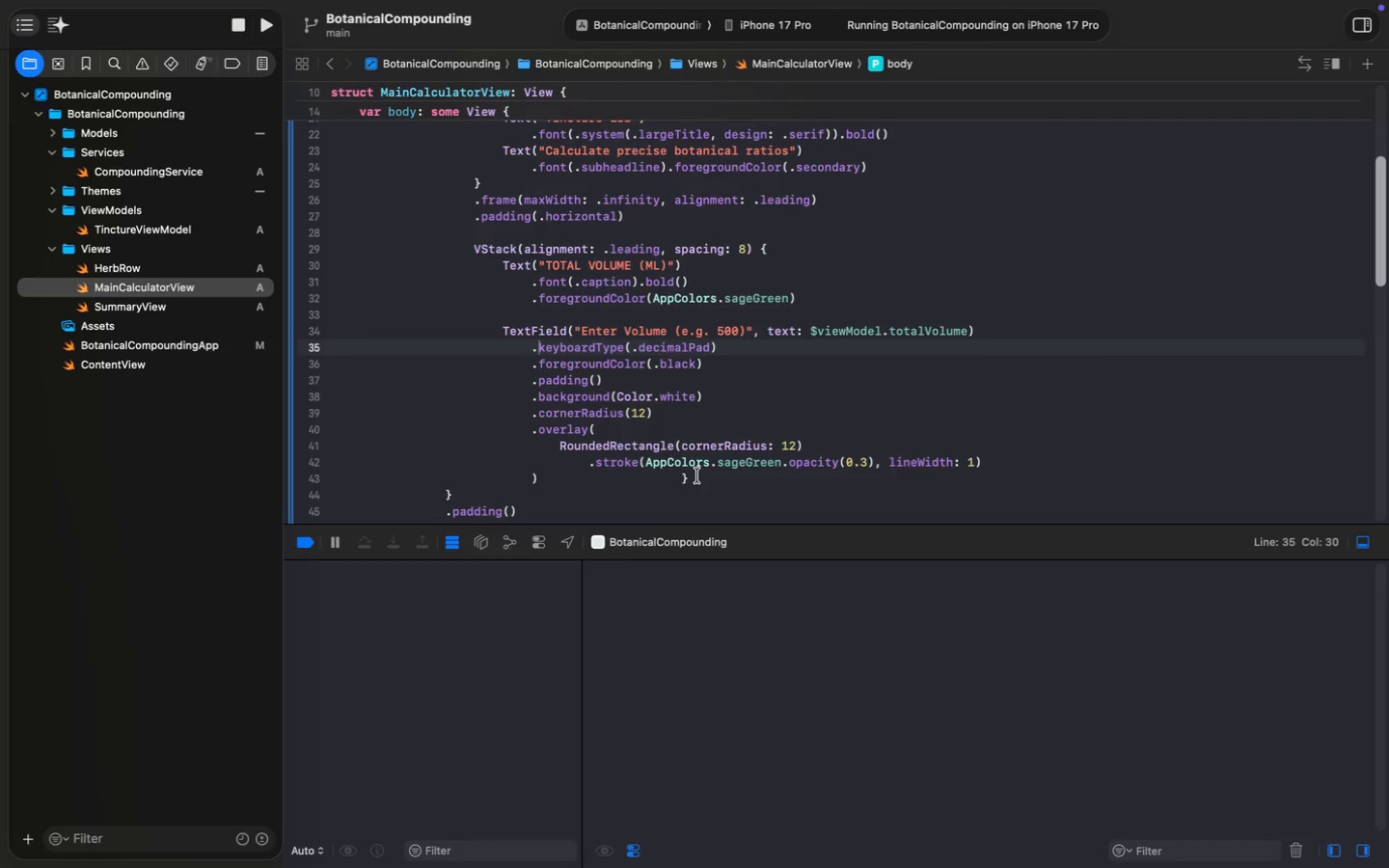 
wait(37.38)
 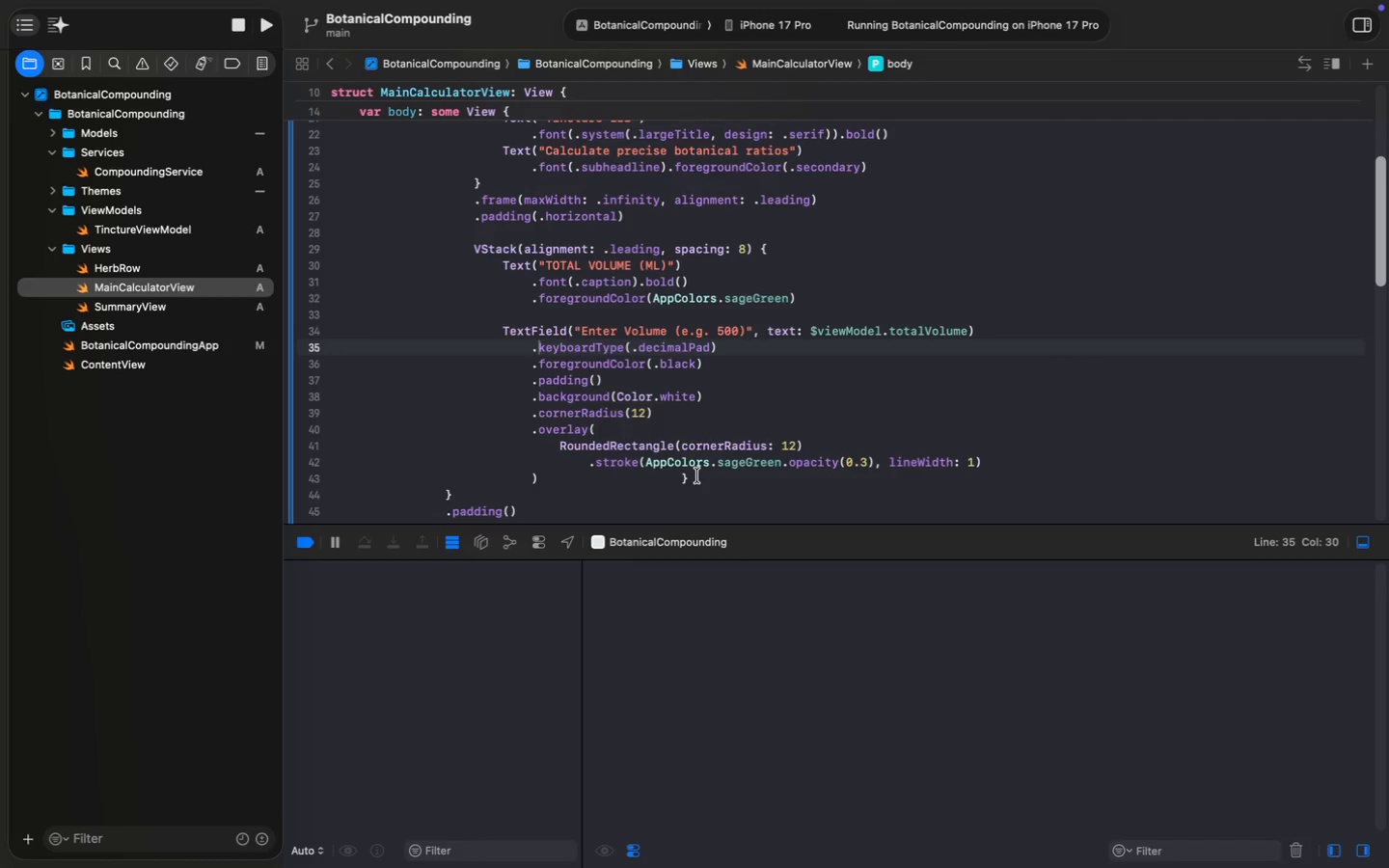 
scroll: coordinate [699, 487], scroll_direction: down, amount: 489.0
 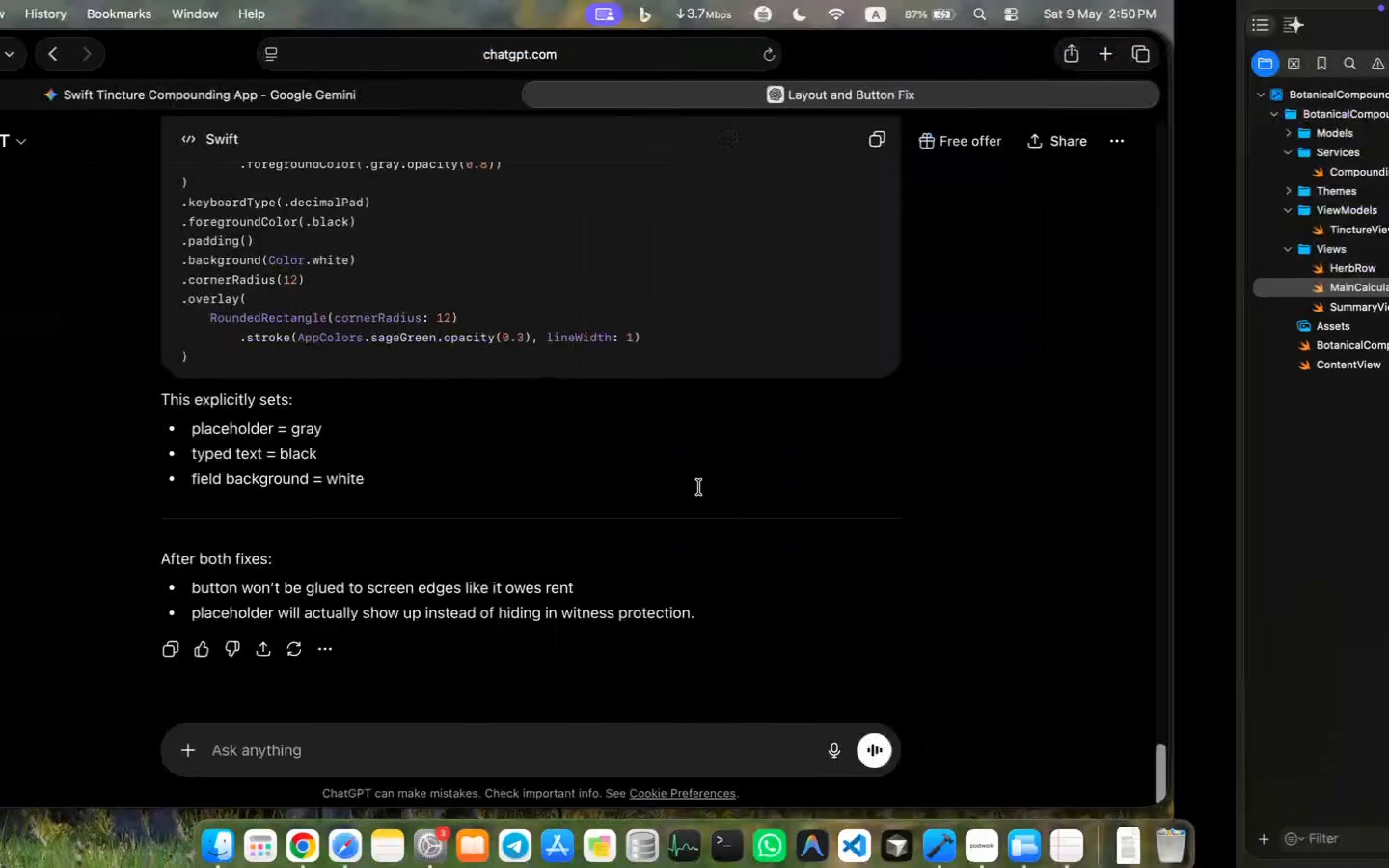 
left_click([997, 843])